 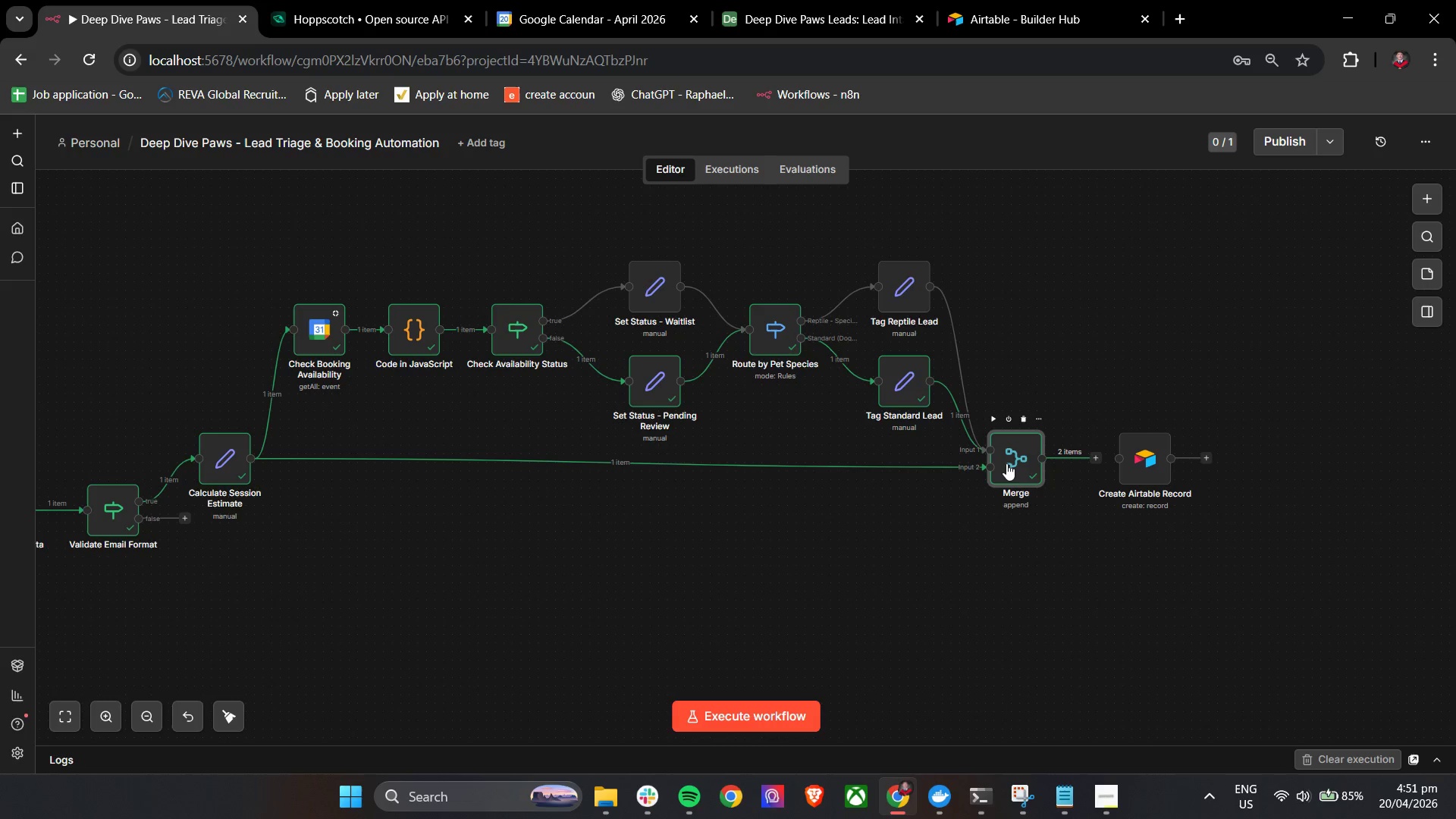 
left_click([723, 619])
 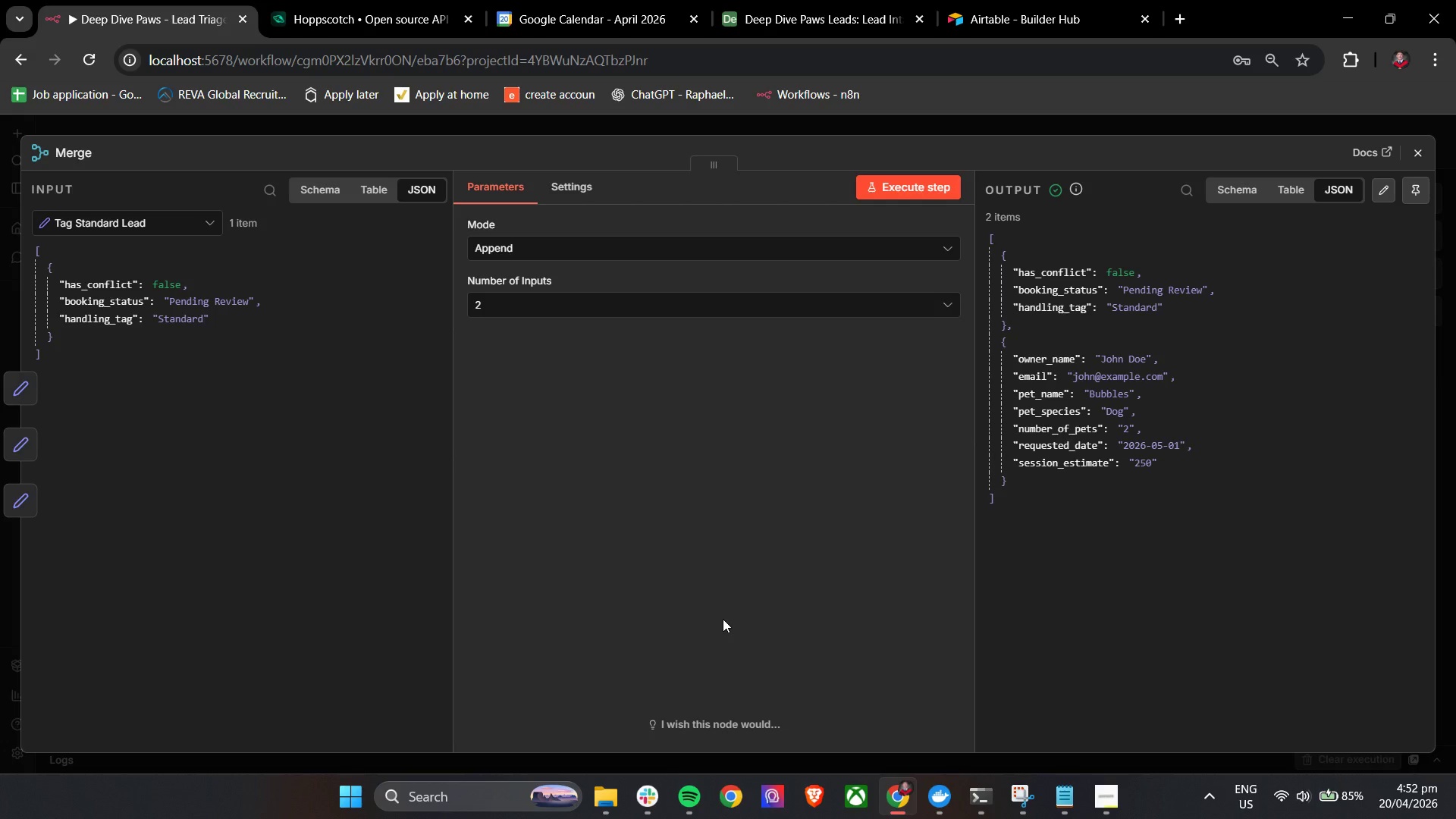 
wait(31.58)
 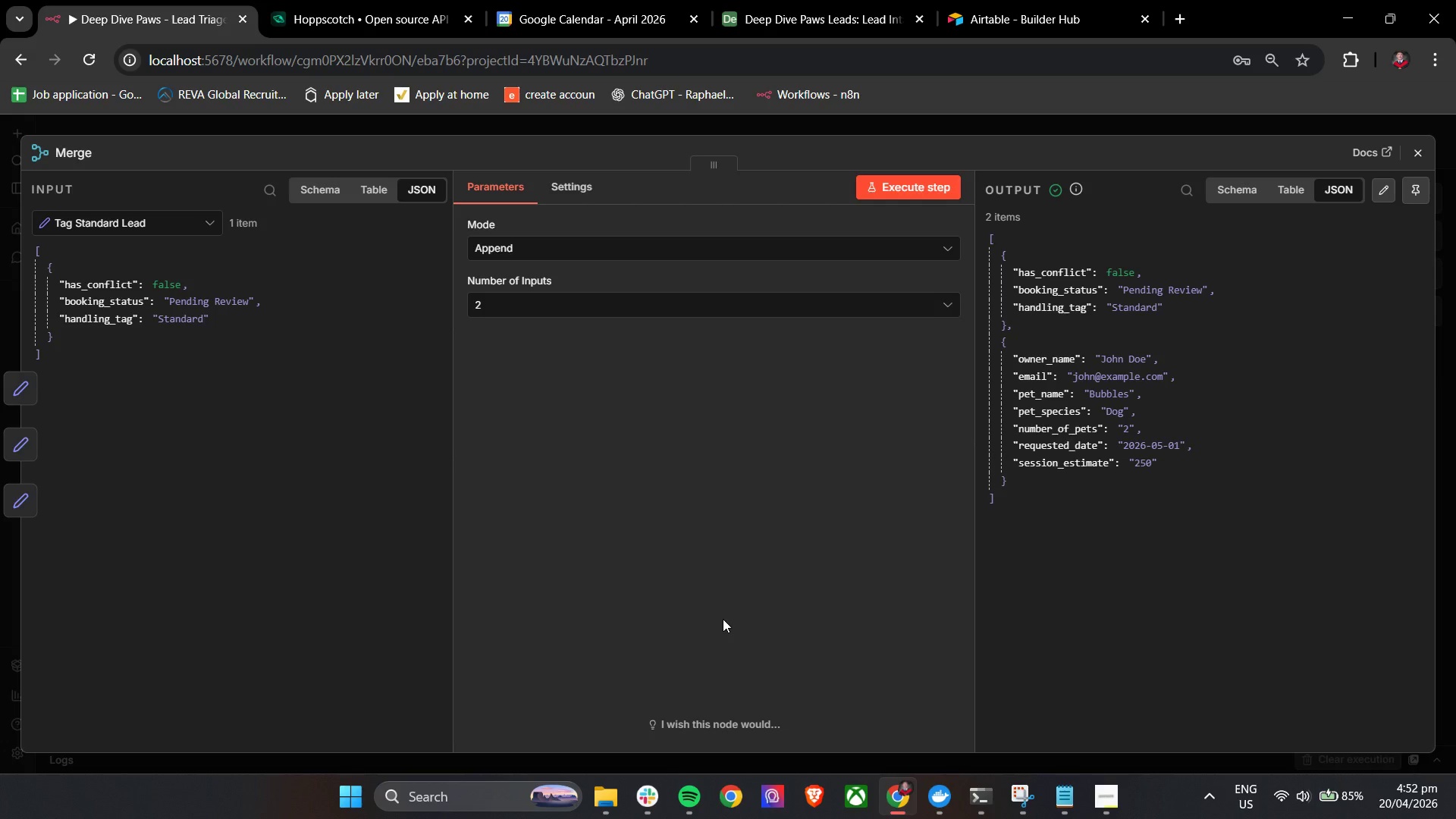 
left_click([530, 245])
 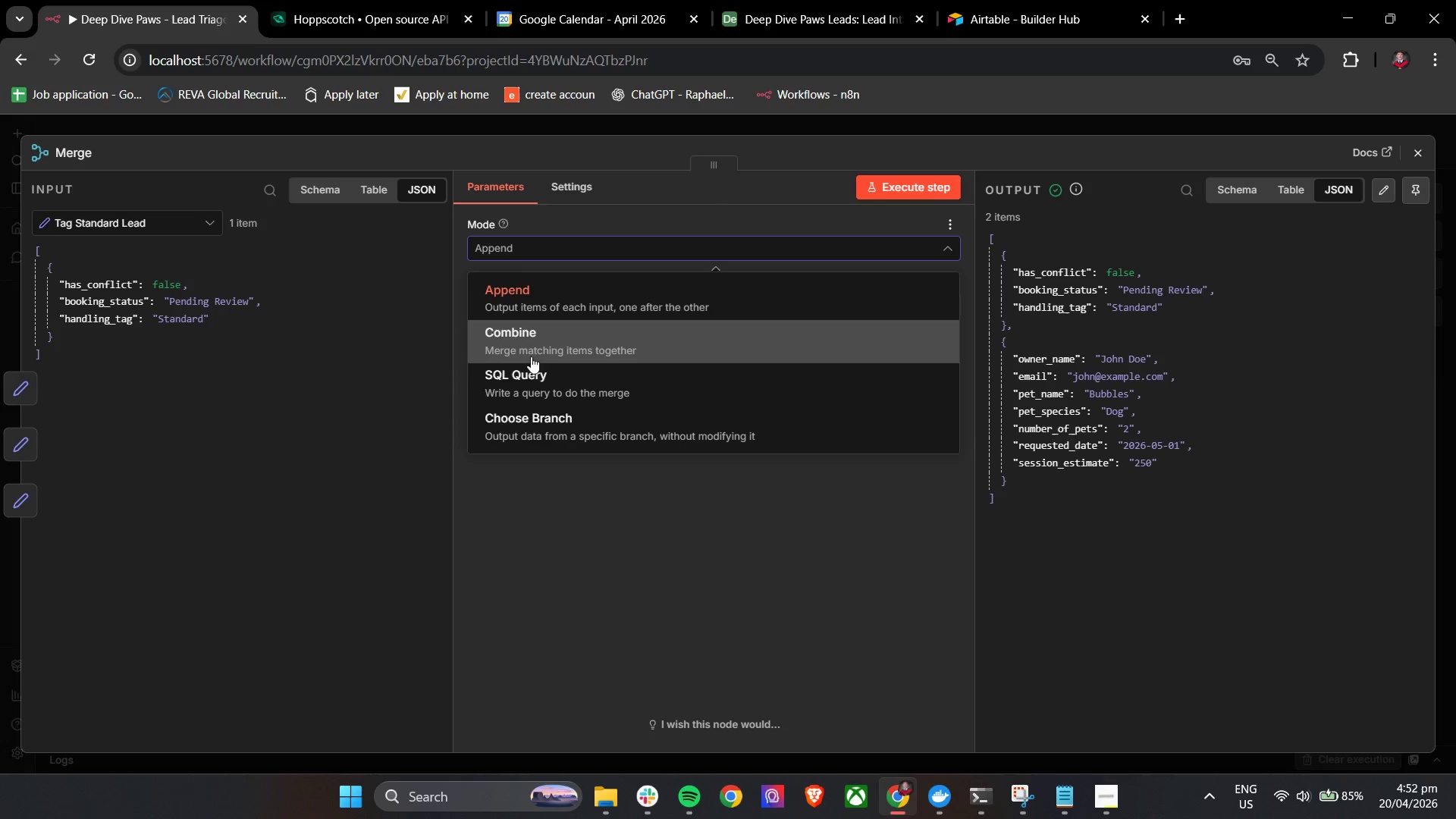 
left_click([538, 354])
 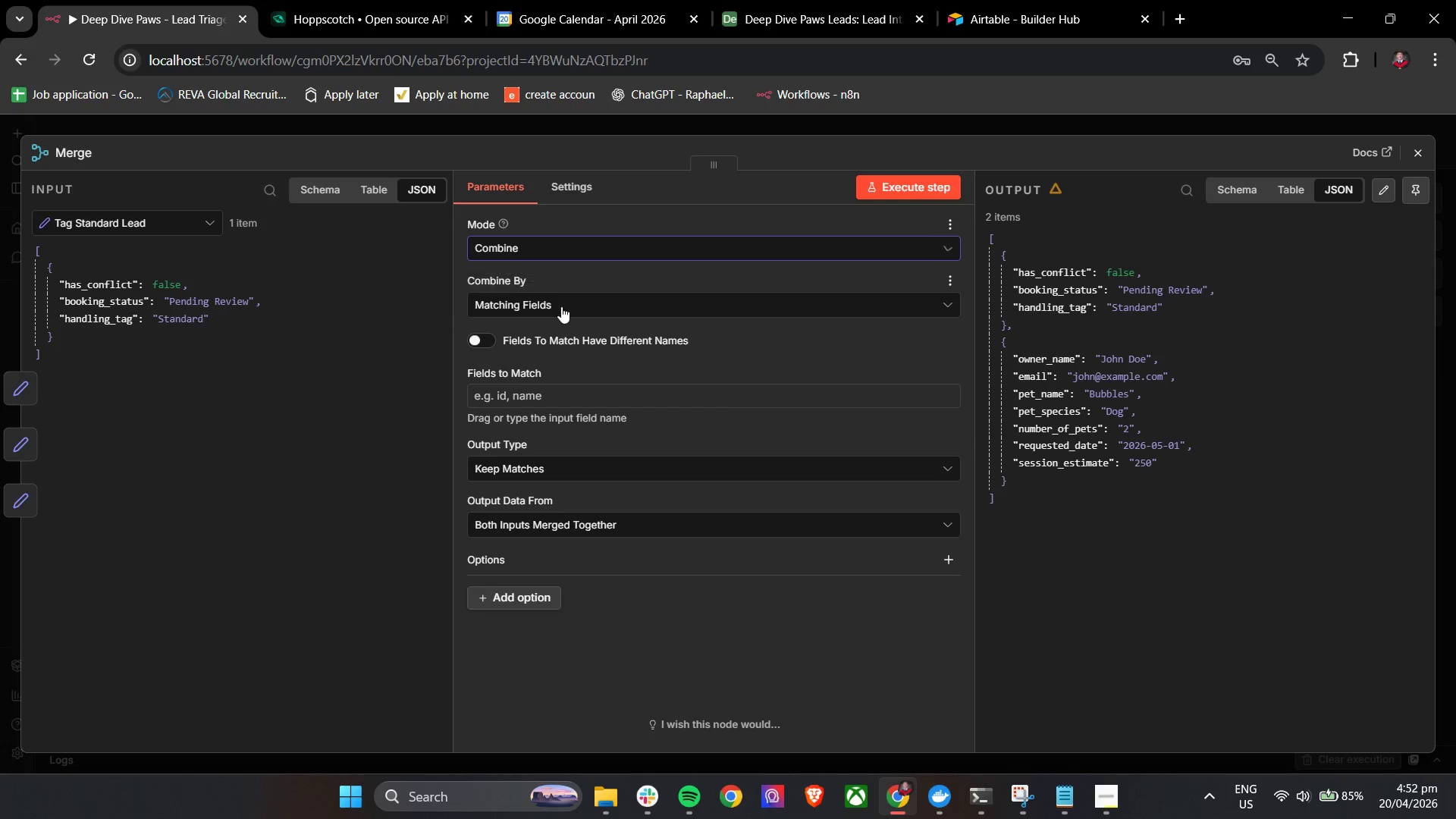 
left_click([561, 306])
 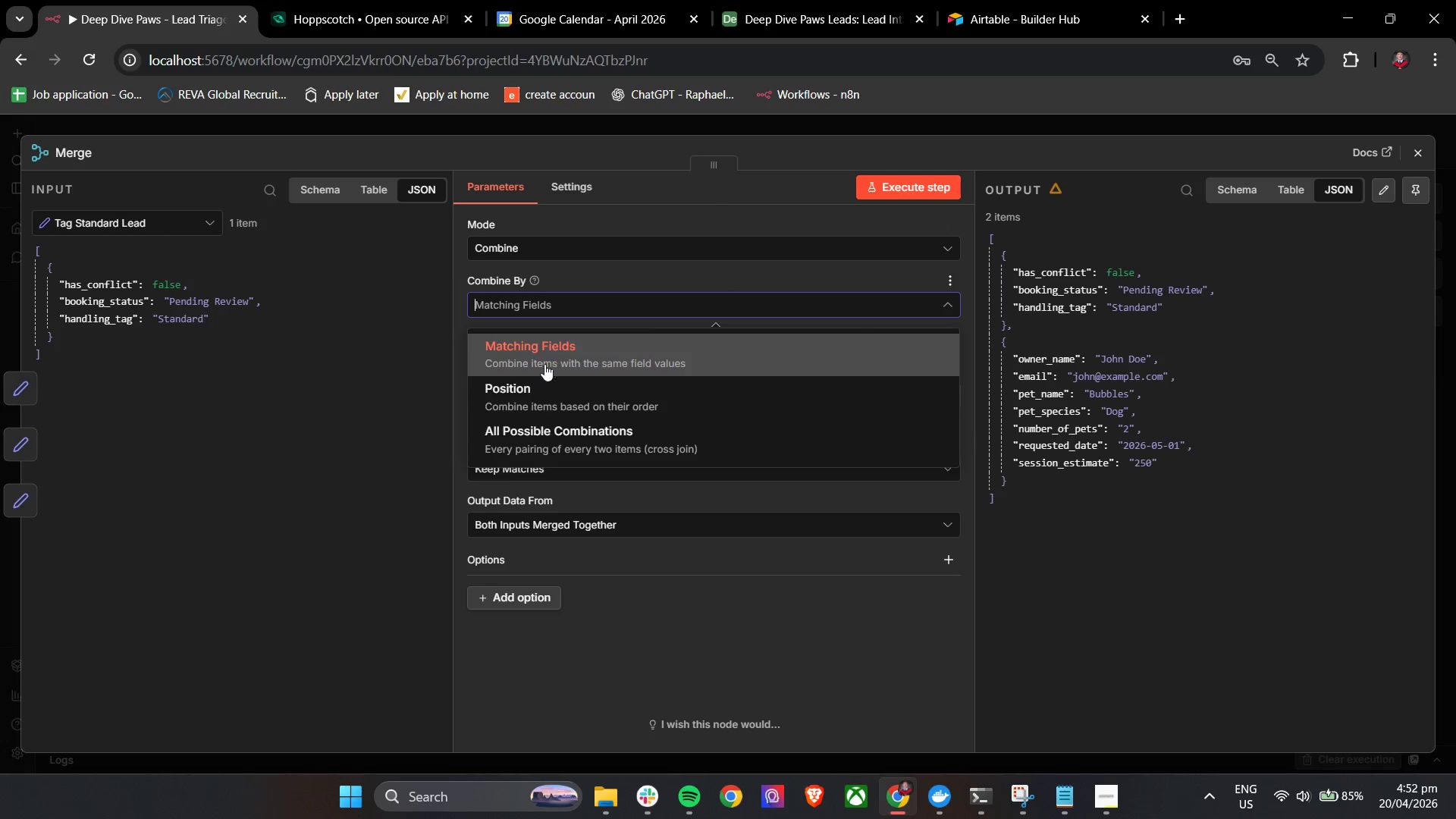 
left_click([543, 387])
 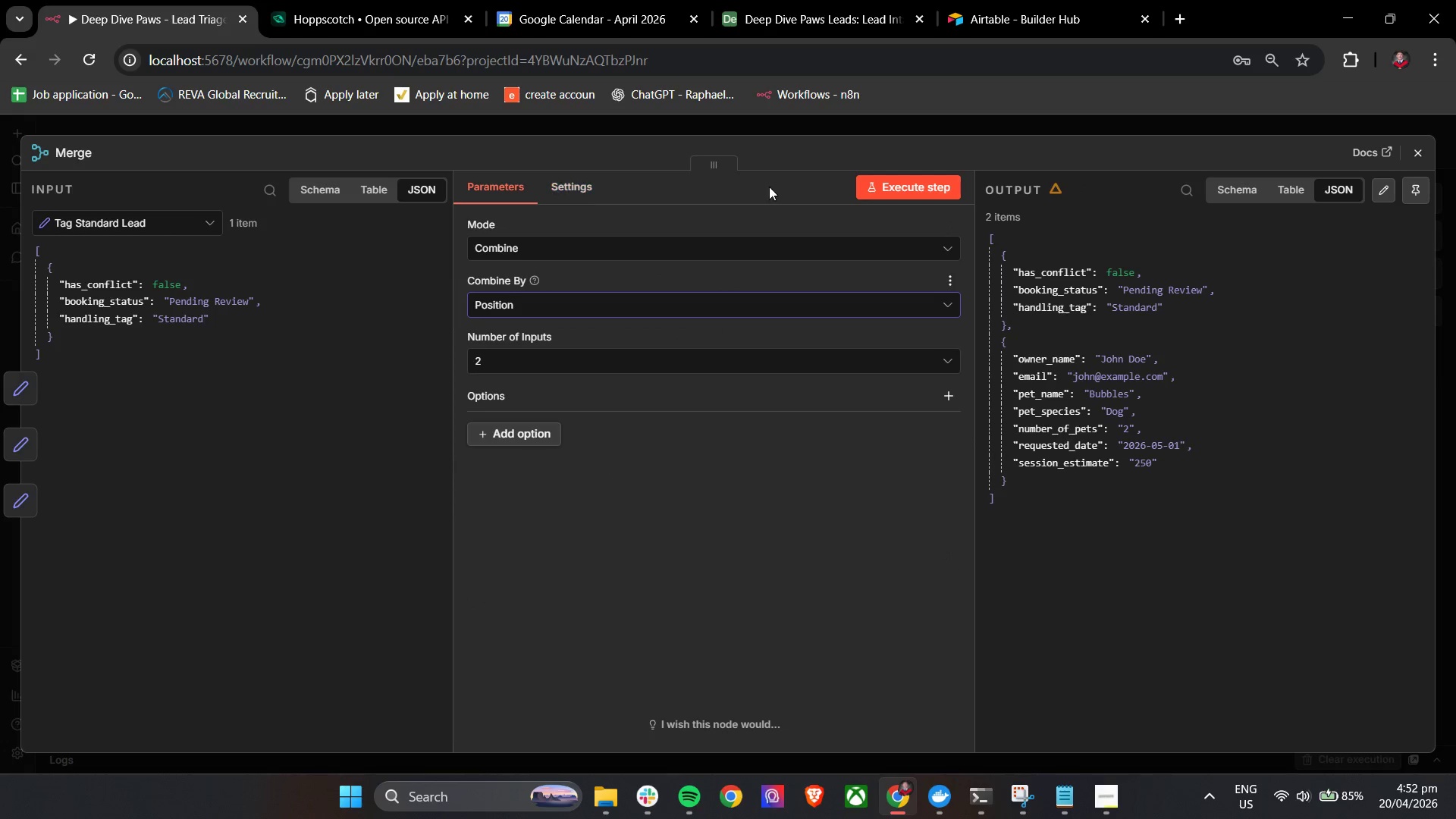 
left_click([887, 184])
 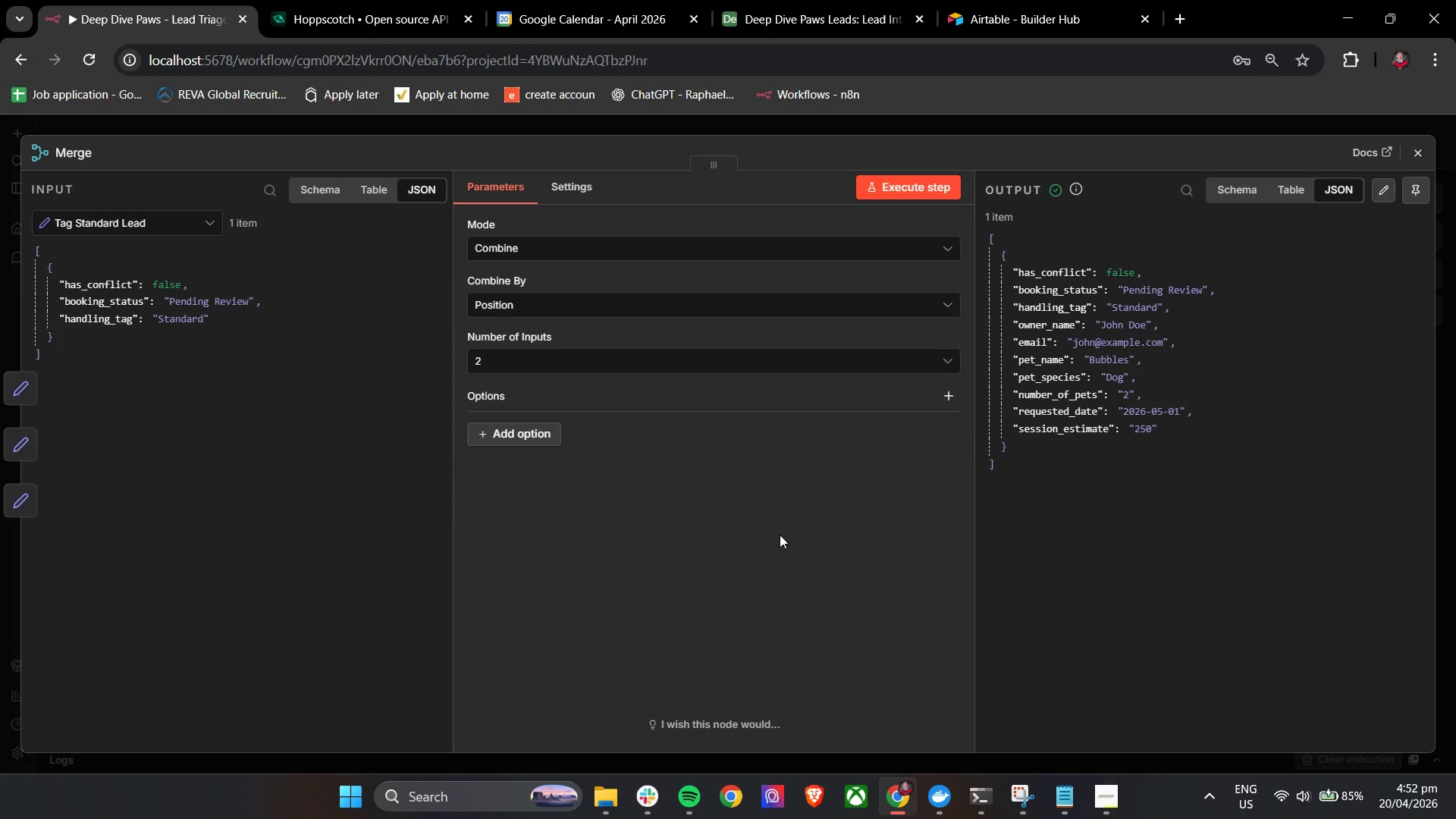 
wait(24.09)
 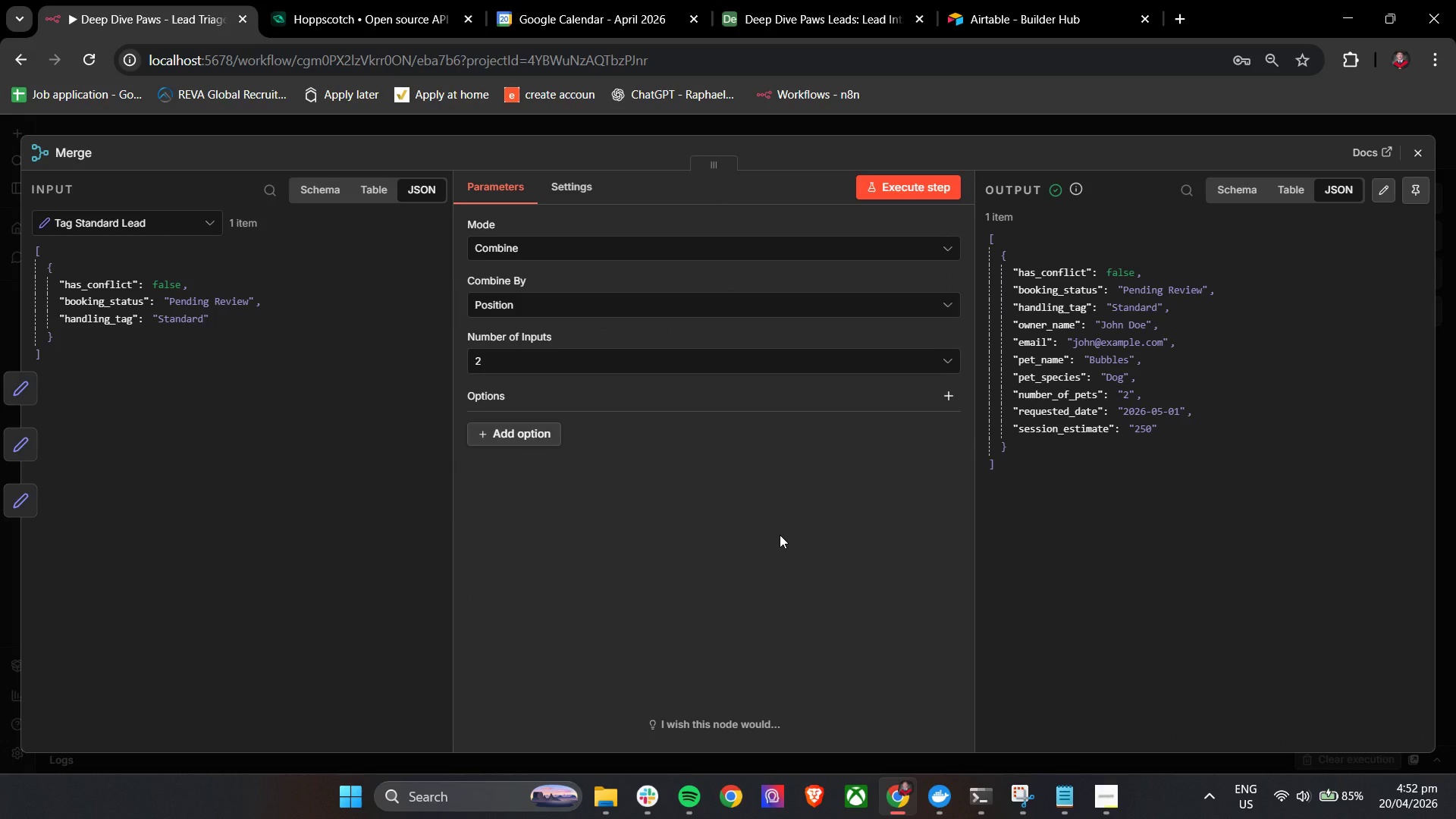 
left_click([1416, 165])
 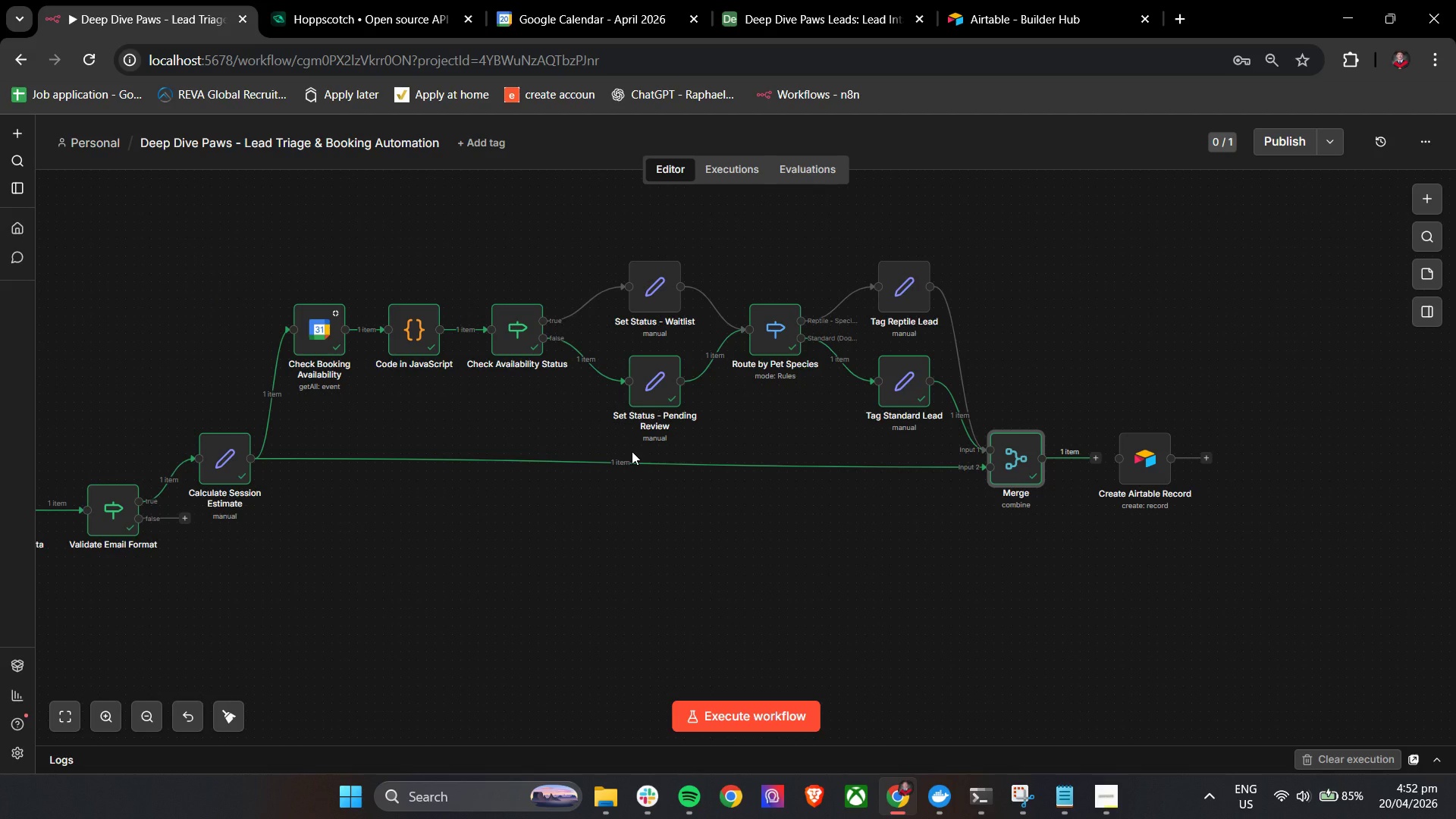 
wait(7.75)
 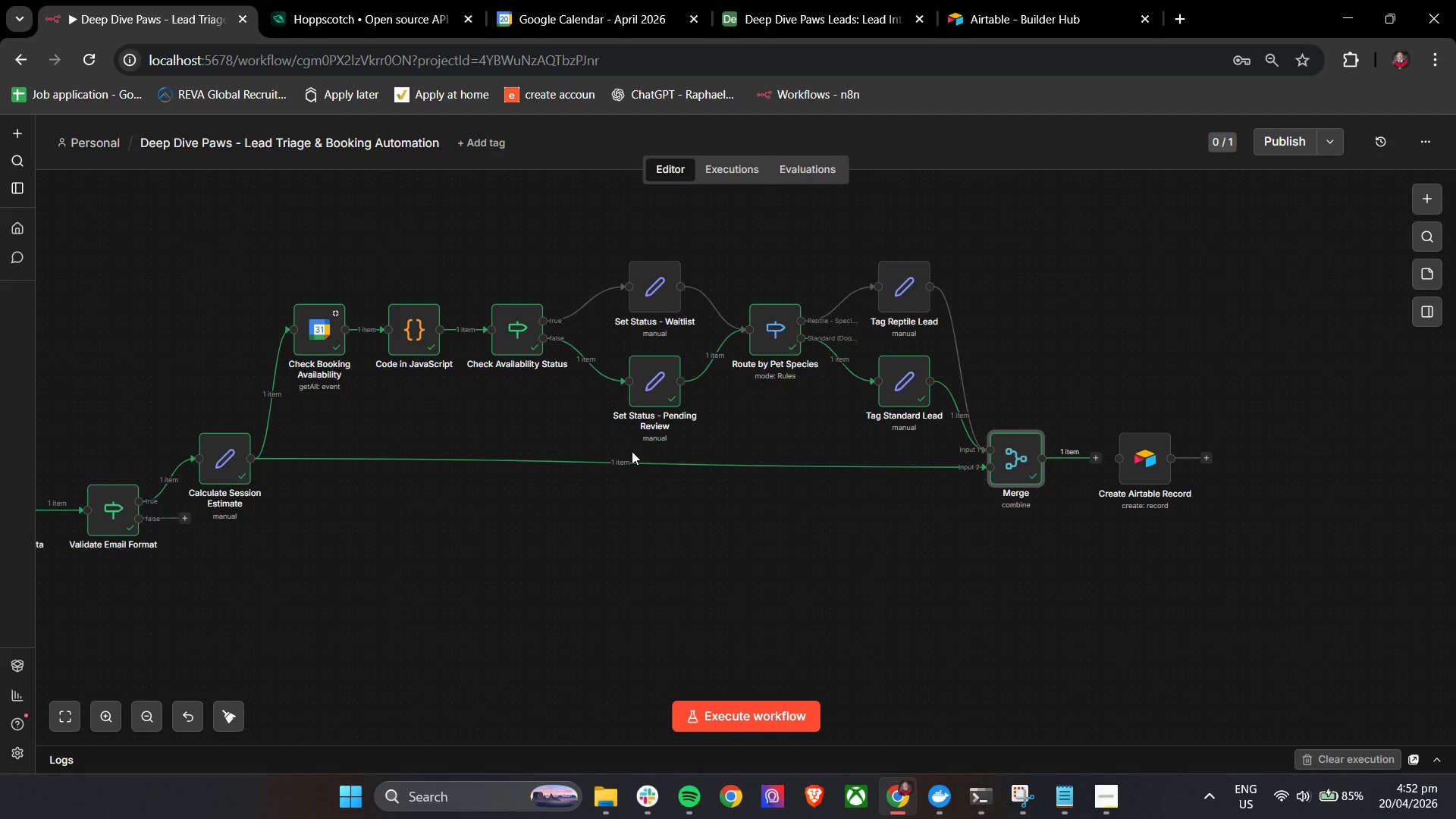 
left_click([1024, 422])
 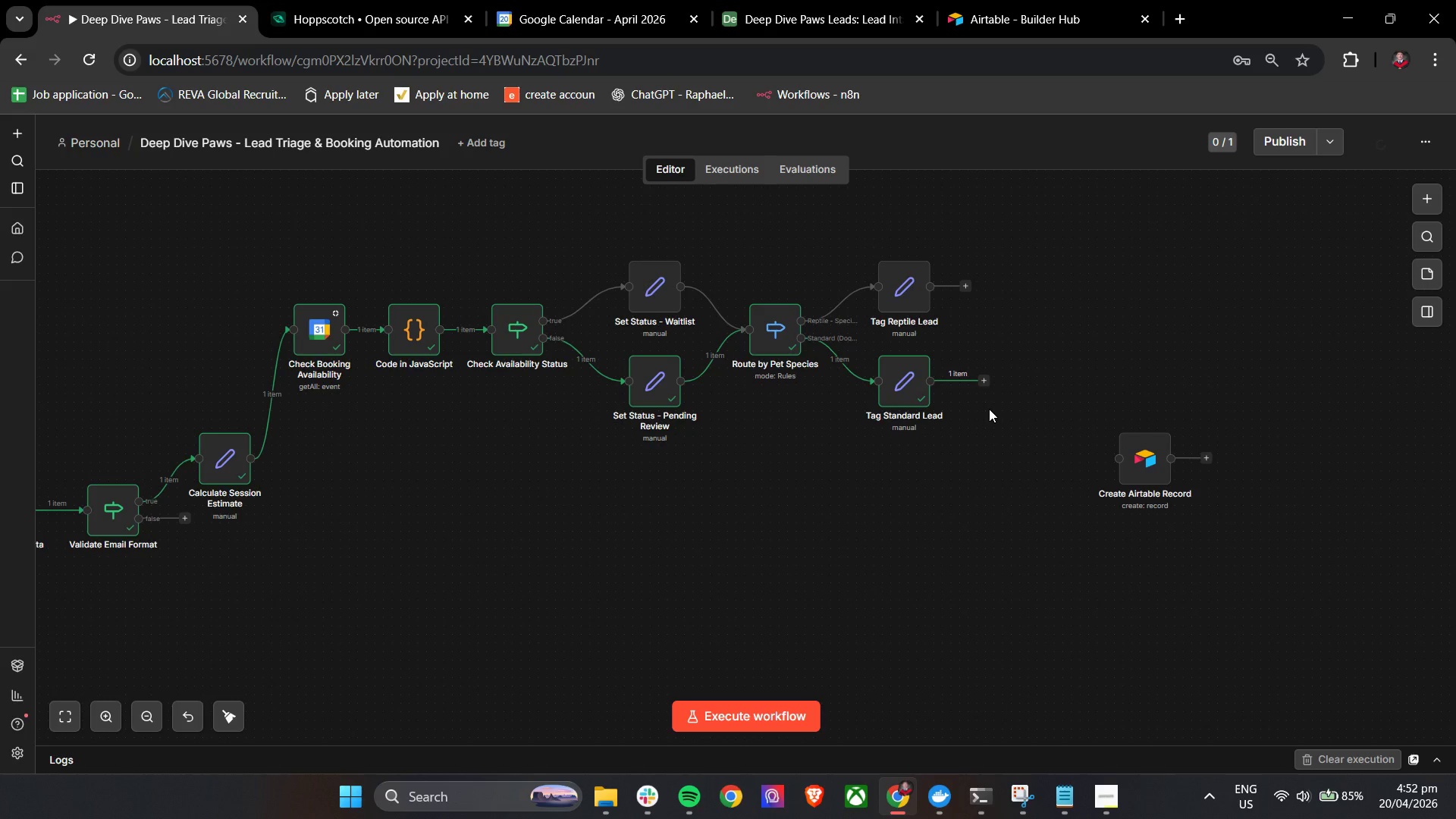 
key(Control+Z)
 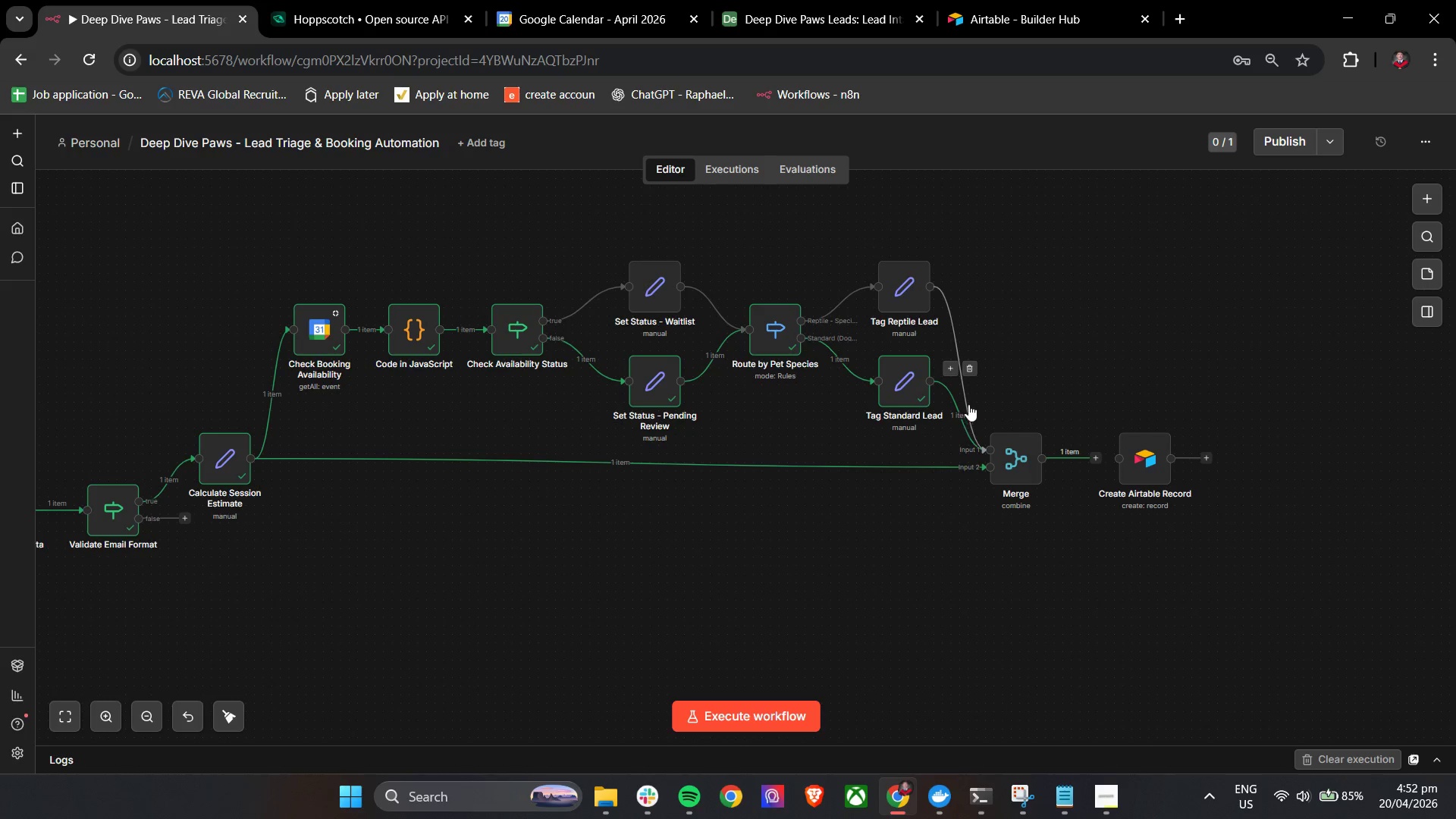 
left_click([969, 365])
 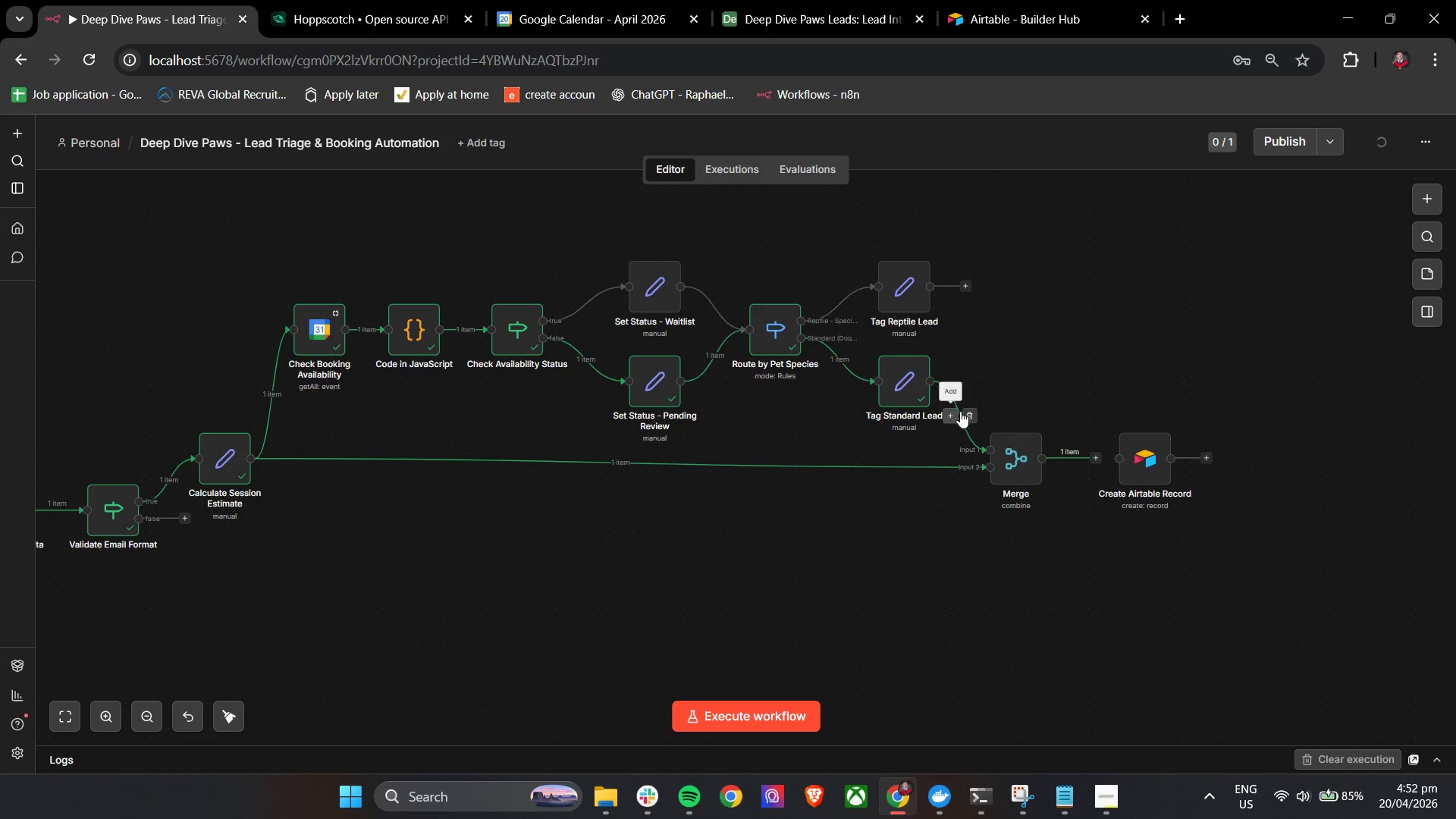 
left_click([967, 413])
 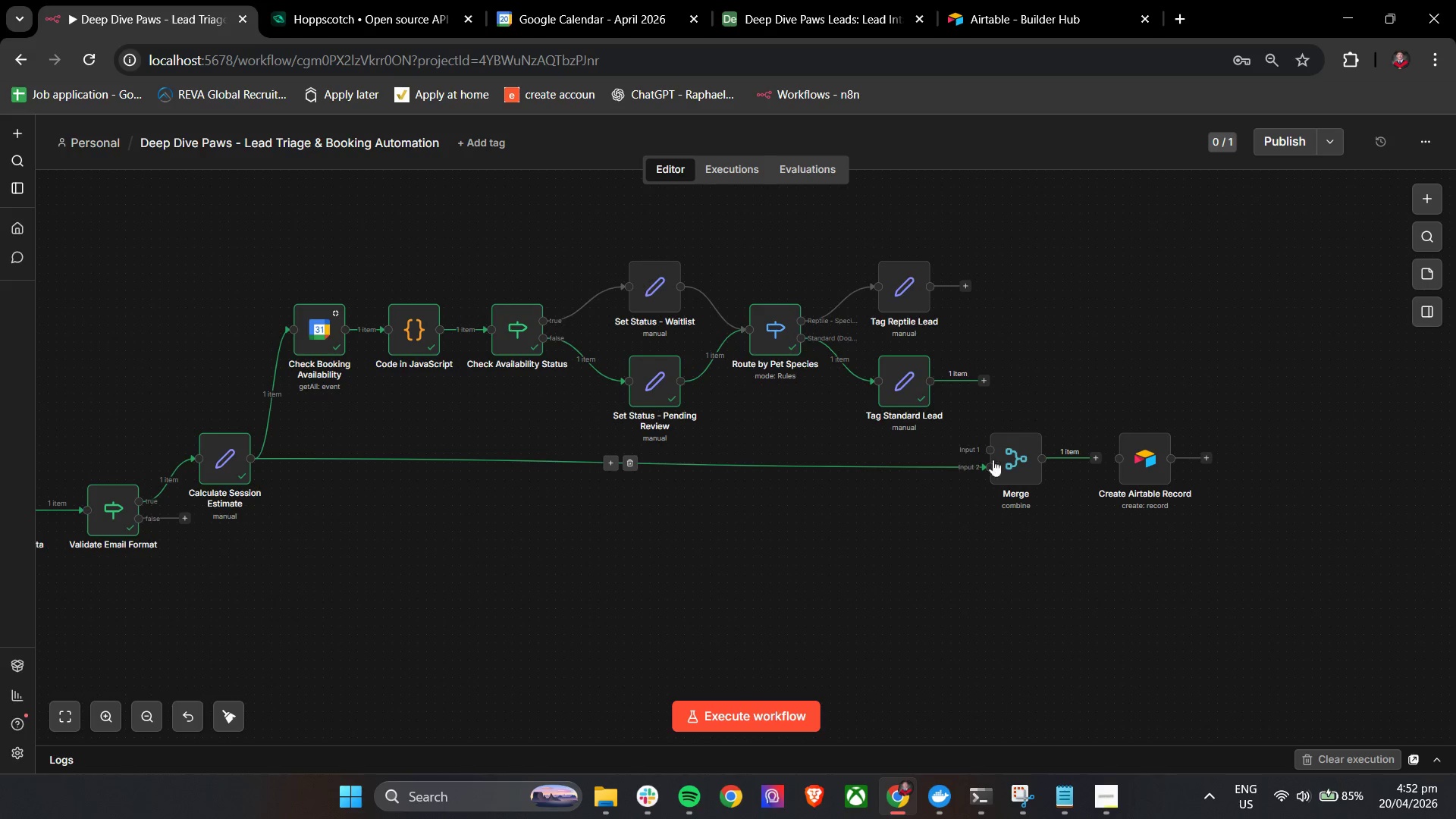 
left_click_drag(start_coordinate=[1015, 462], to_coordinate=[461, 457])
 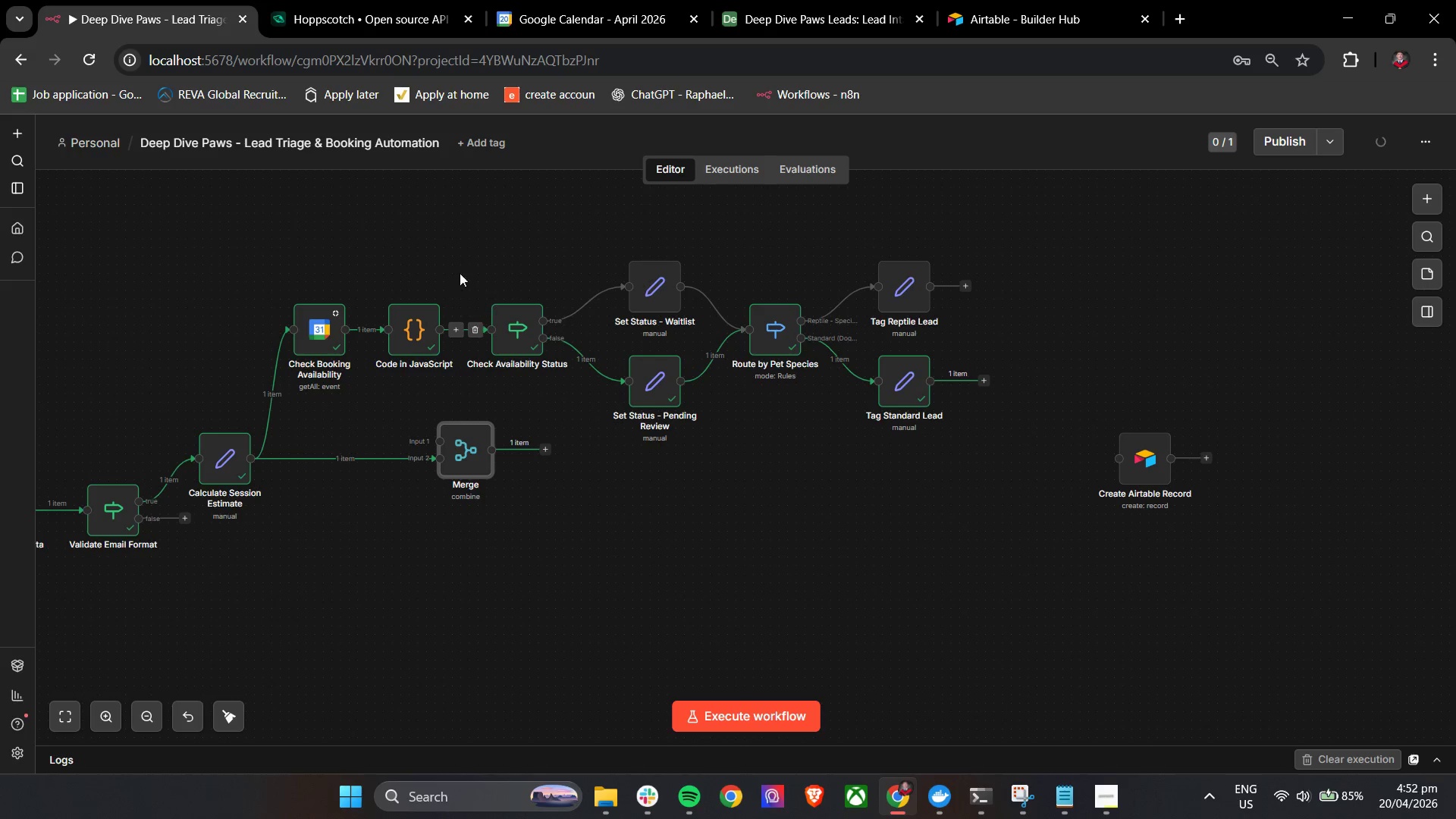 
left_click_drag(start_coordinate=[469, 250], to_coordinate=[1021, 488])
 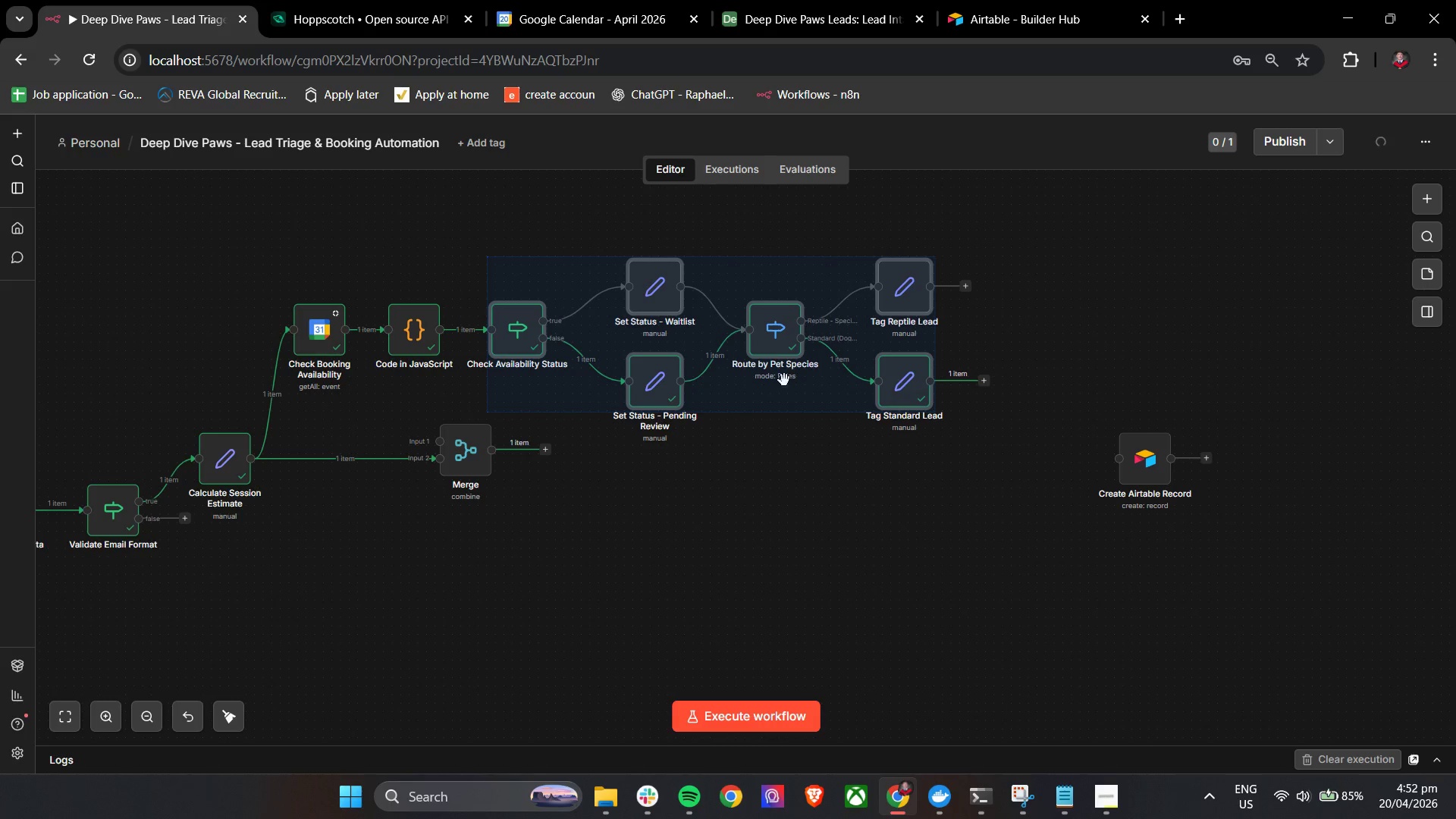 
left_click_drag(start_coordinate=[761, 362], to_coordinate=[886, 475])
 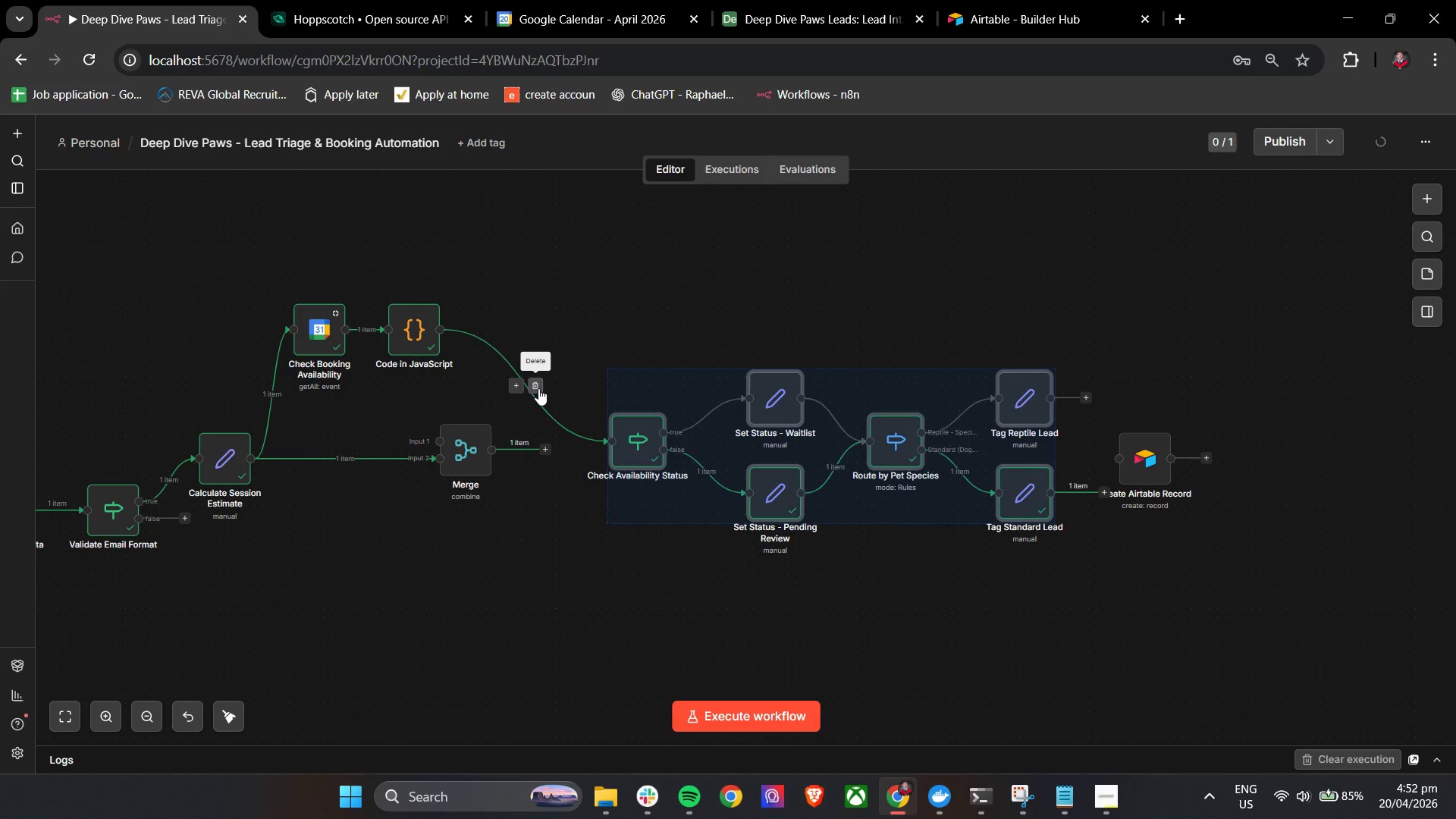 
left_click([538, 388])
 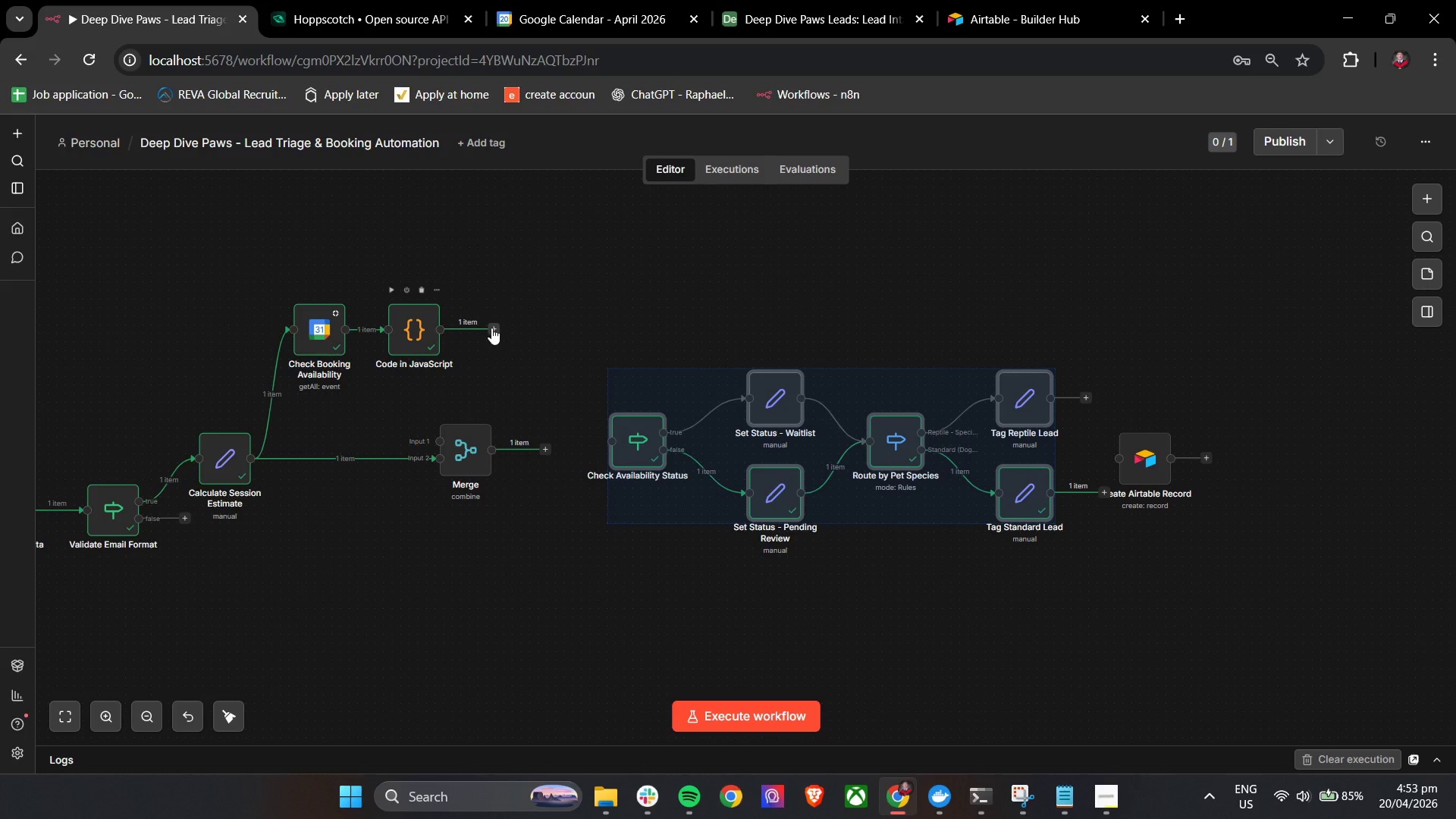 
left_click_drag(start_coordinate=[494, 330], to_coordinate=[438, 450])
 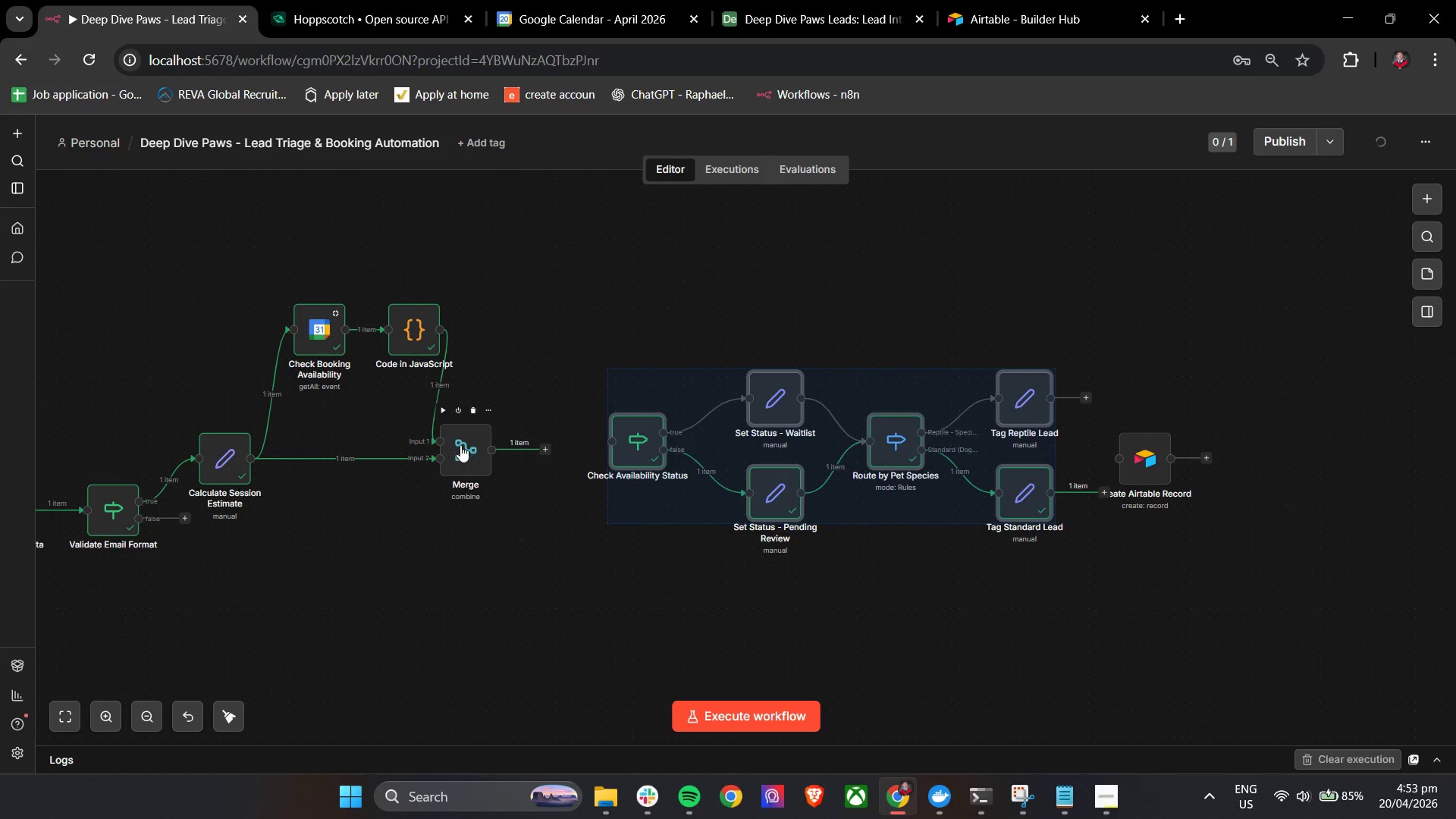 
left_click_drag(start_coordinate=[463, 445], to_coordinate=[515, 442])
 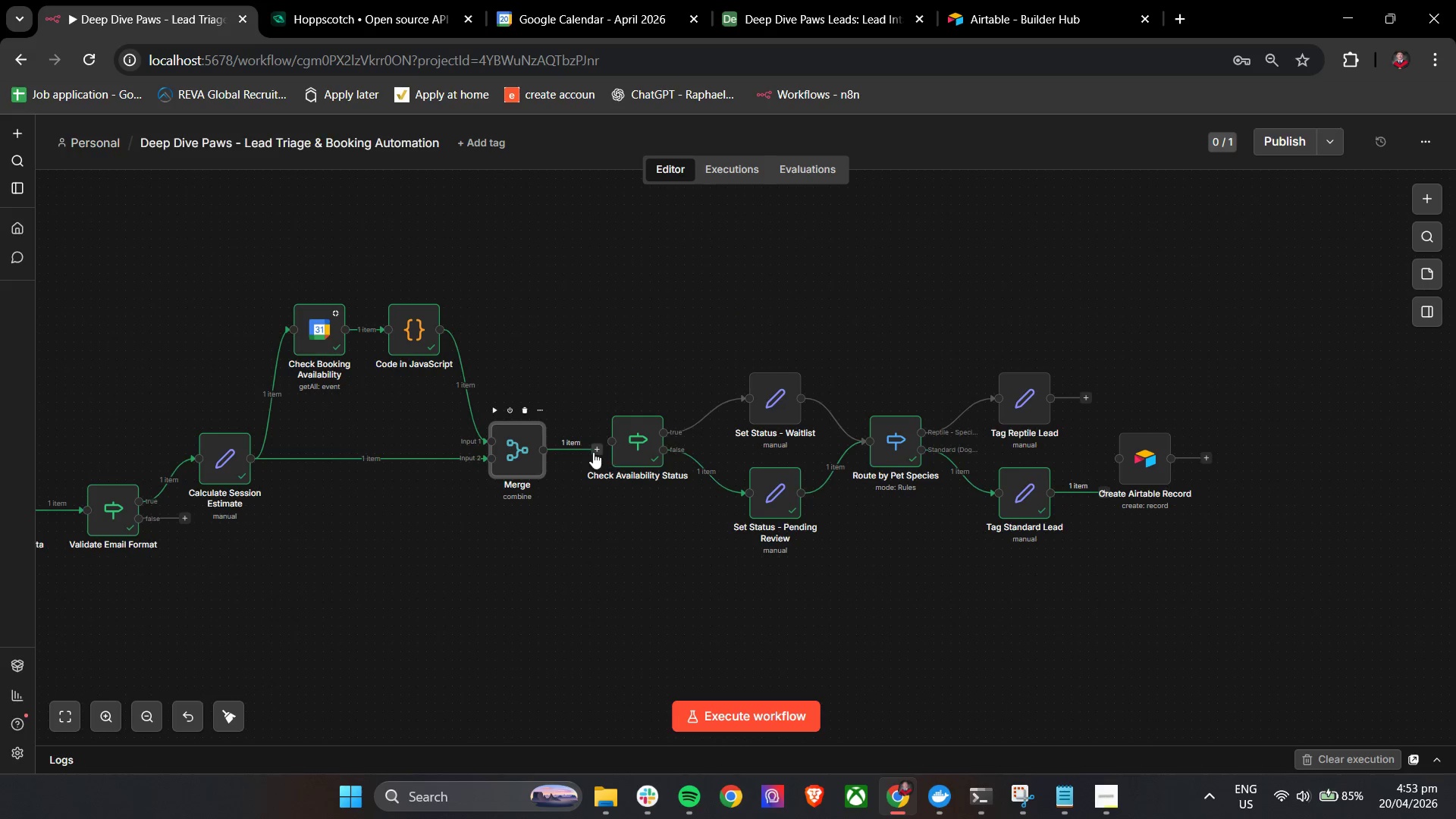 
left_click_drag(start_coordinate=[593, 452], to_coordinate=[606, 446])
 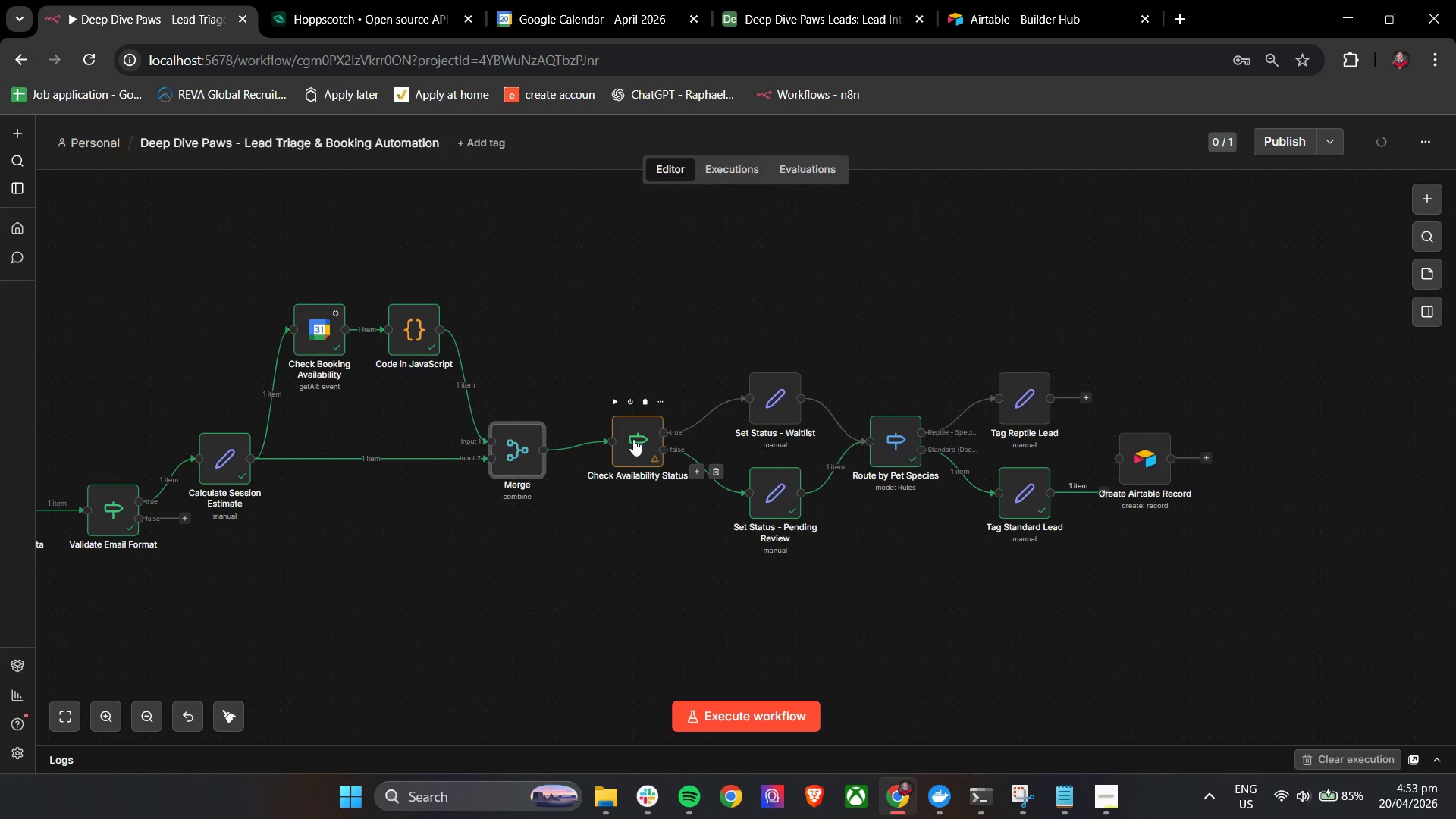 
left_click_drag(start_coordinate=[551, 309], to_coordinate=[1105, 636])
 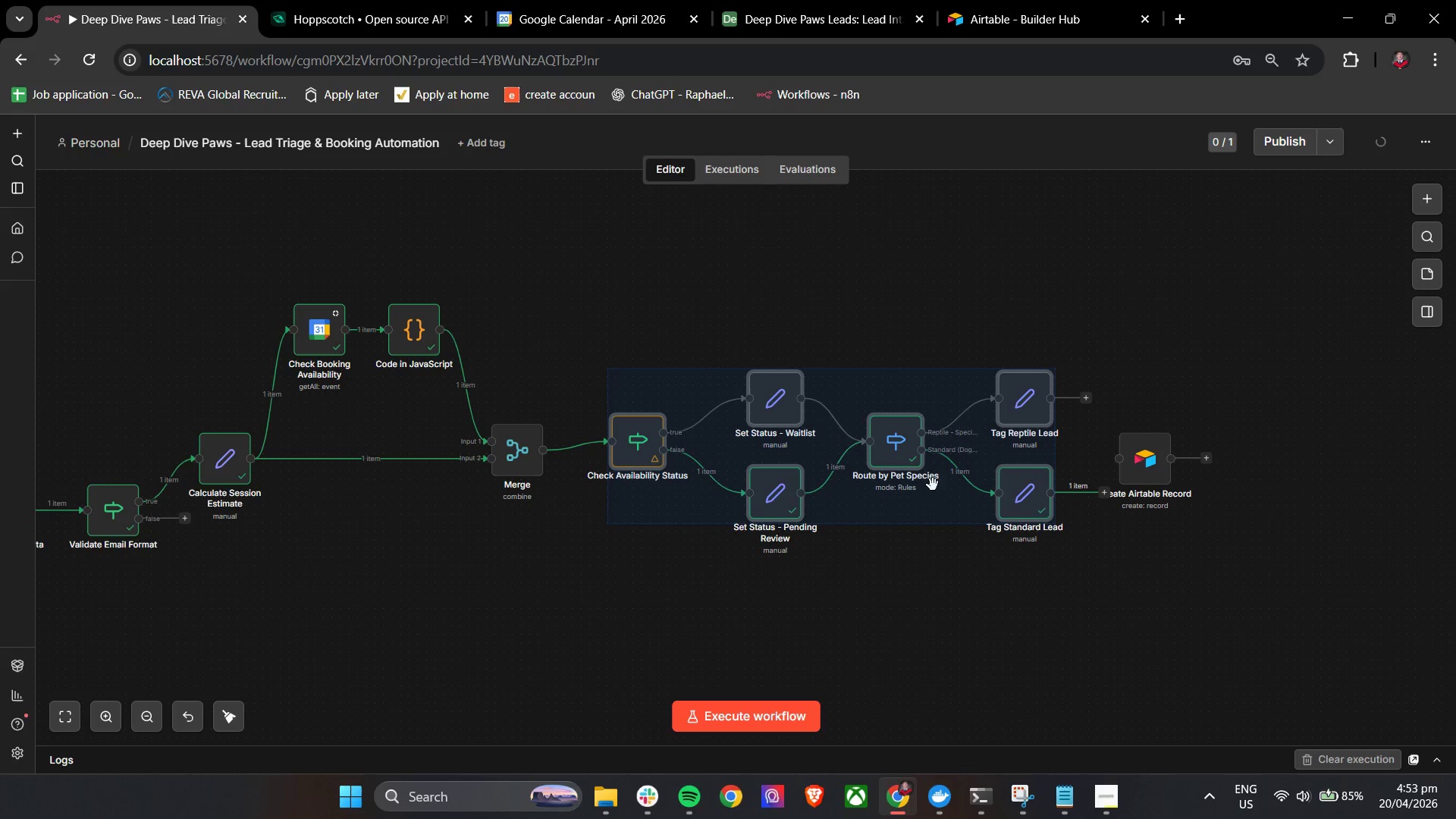 
left_click_drag(start_coordinate=[926, 474], to_coordinate=[927, 488])
 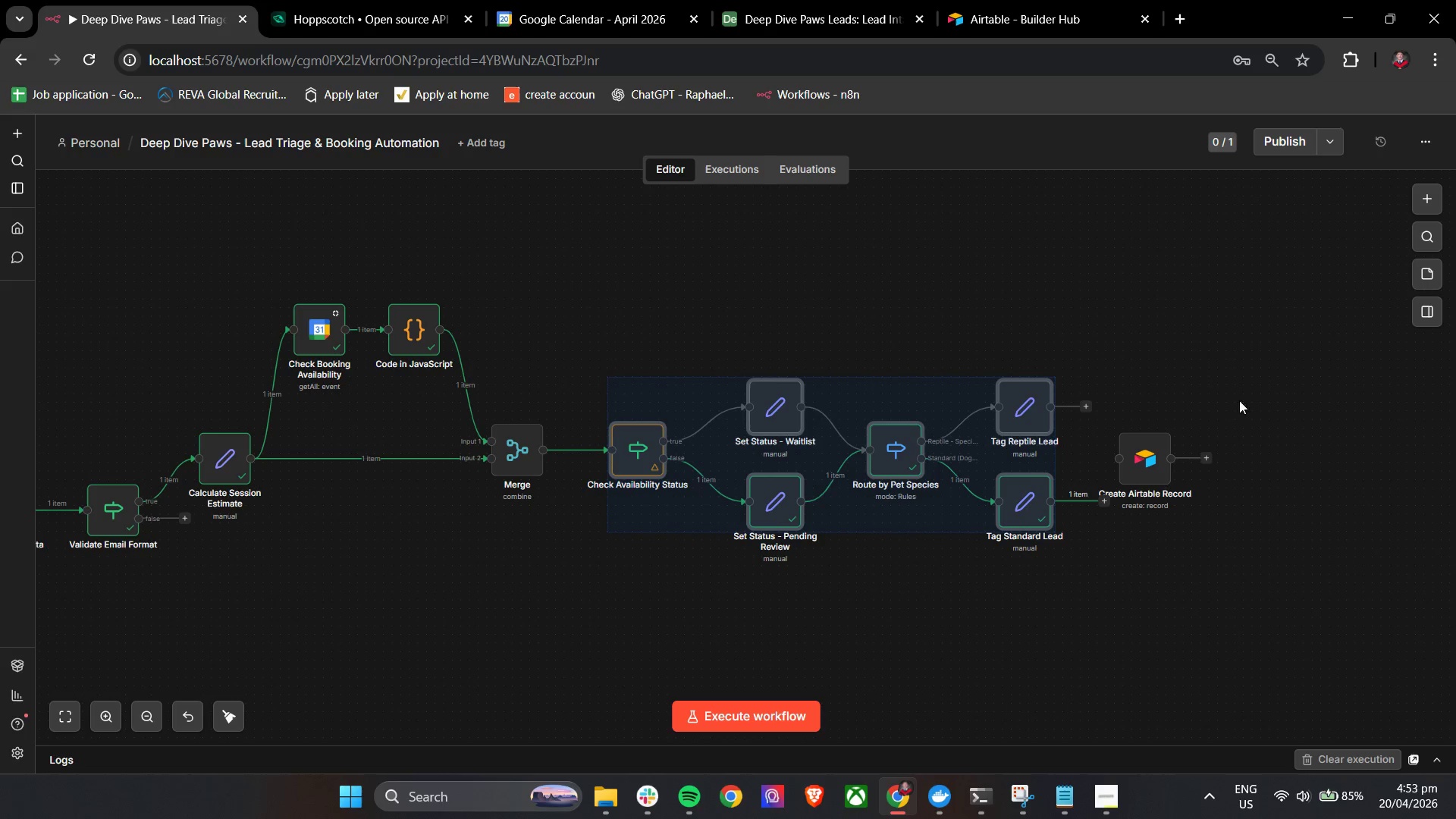 
left_click([1243, 378])
 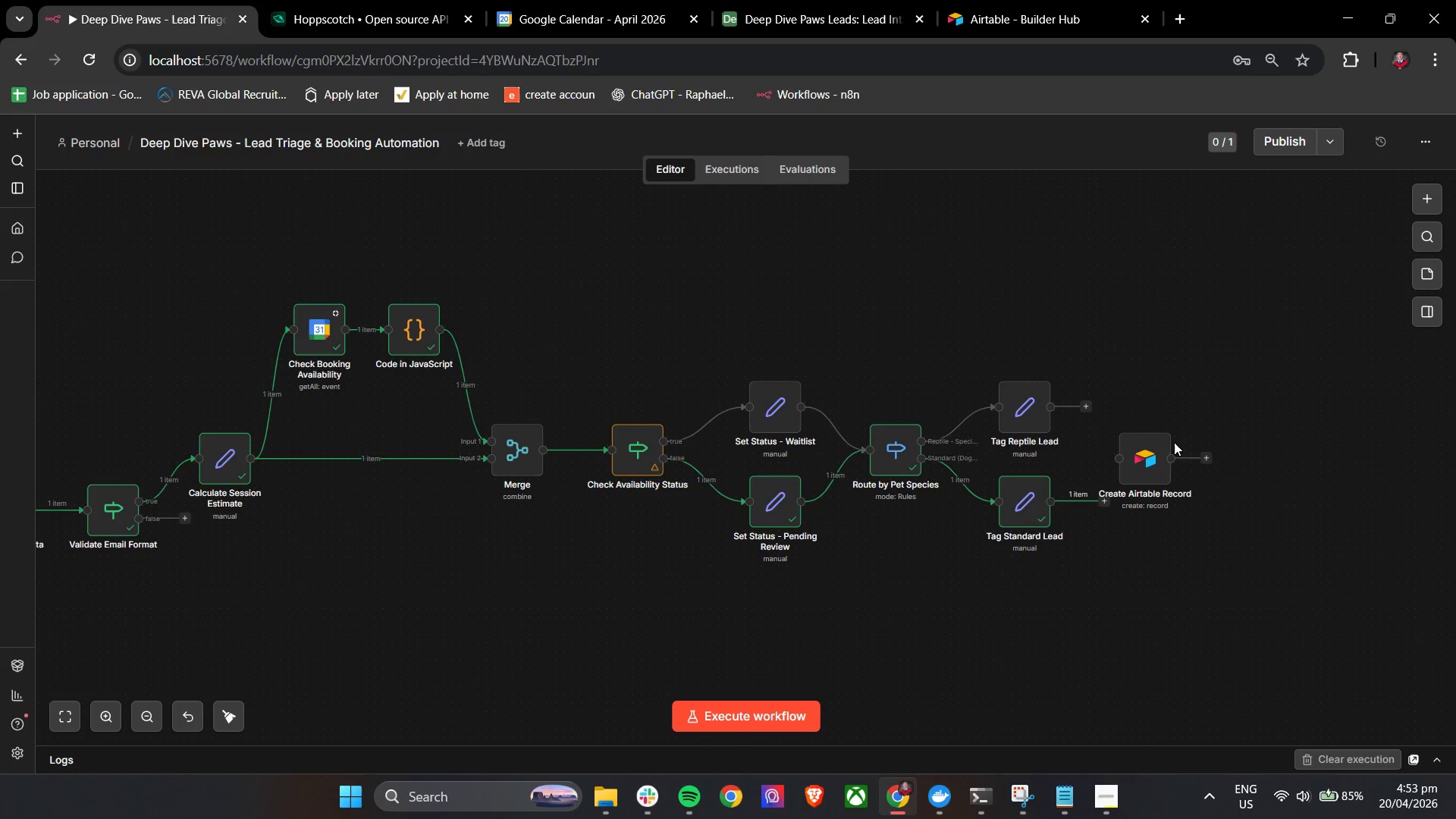 
left_click_drag(start_coordinate=[1156, 457], to_coordinate=[1210, 446])
 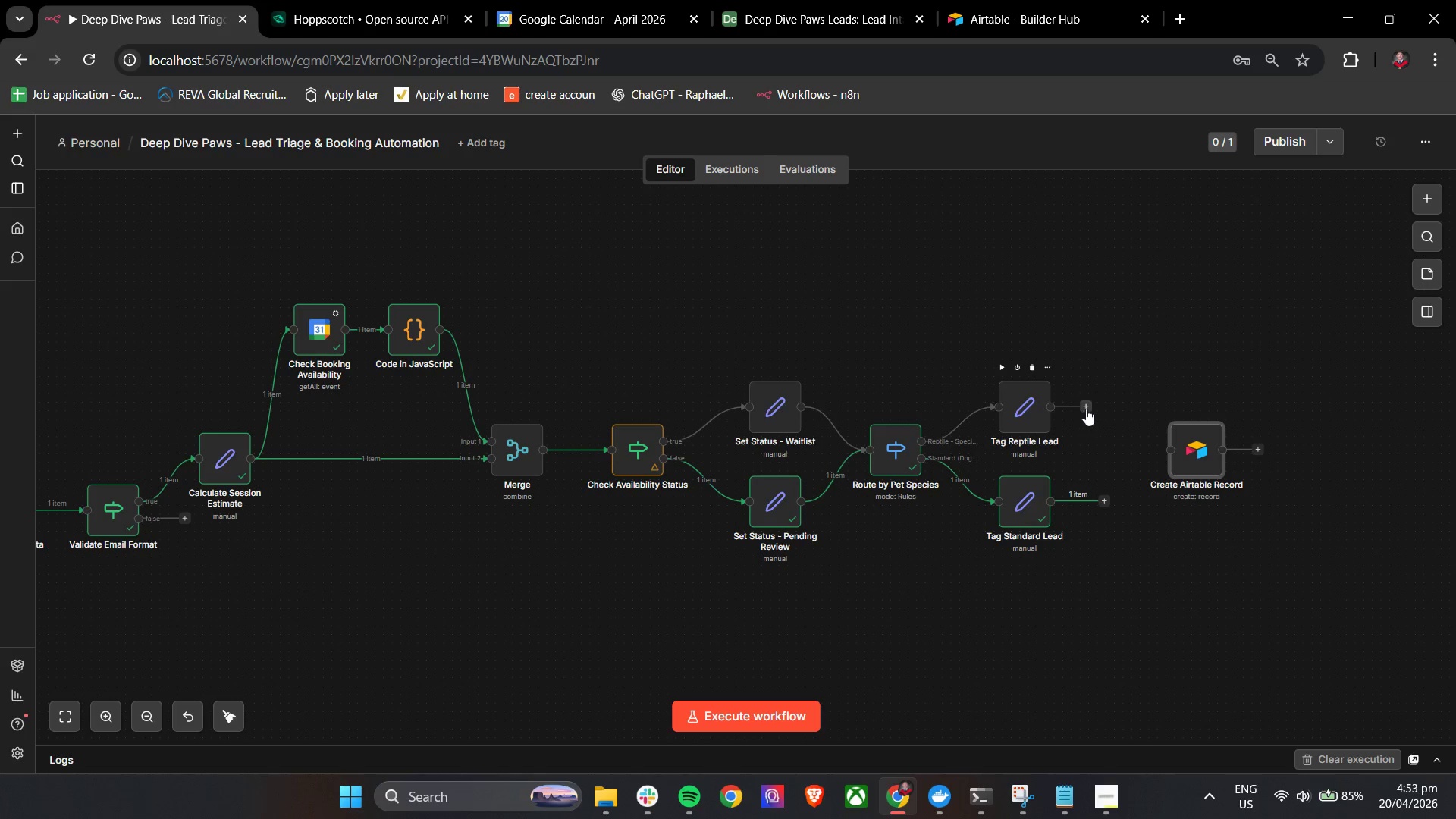 
left_click_drag(start_coordinate=[1087, 409], to_coordinate=[1181, 457])
 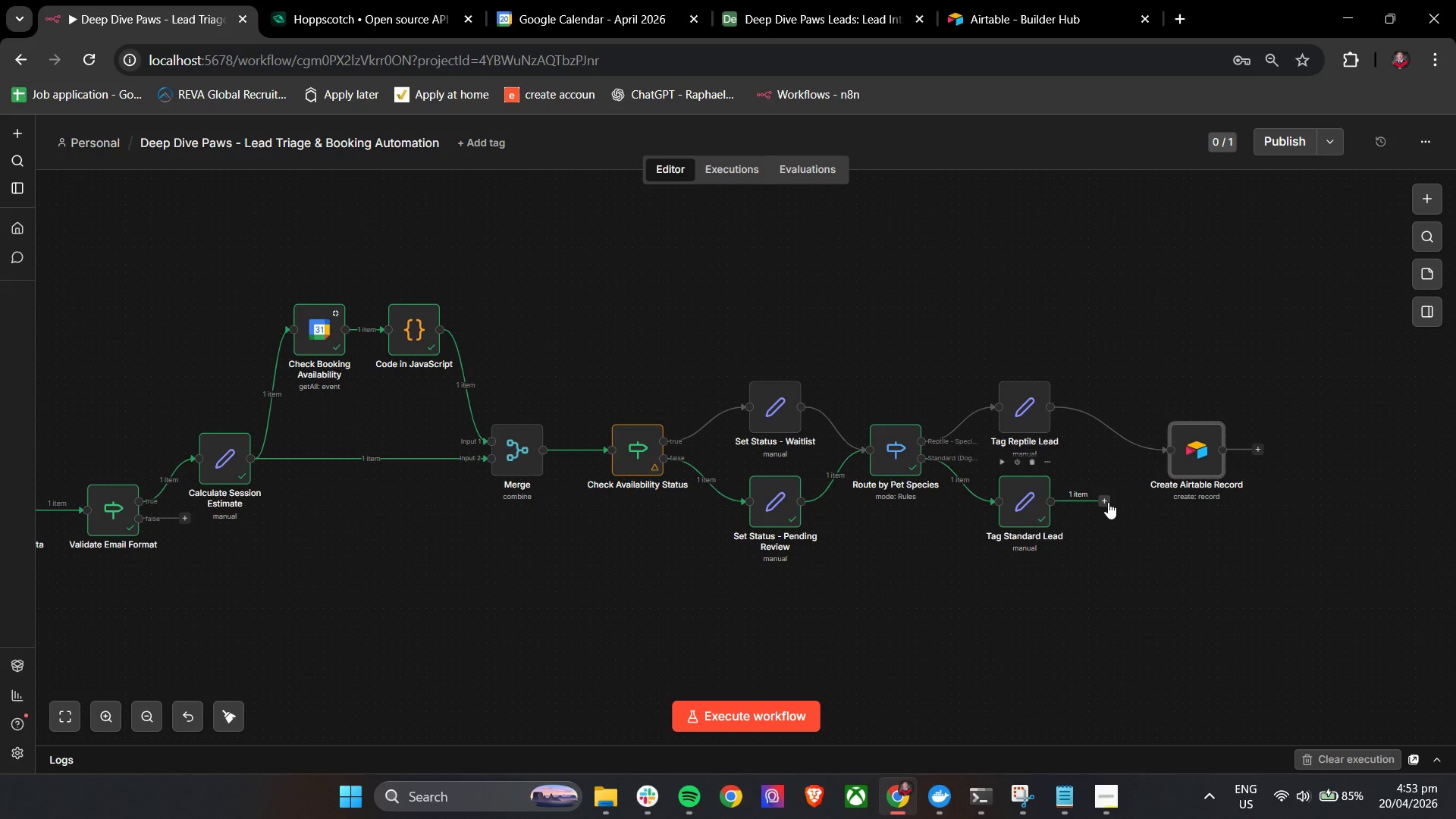 
left_click_drag(start_coordinate=[1108, 502], to_coordinate=[1175, 473])
 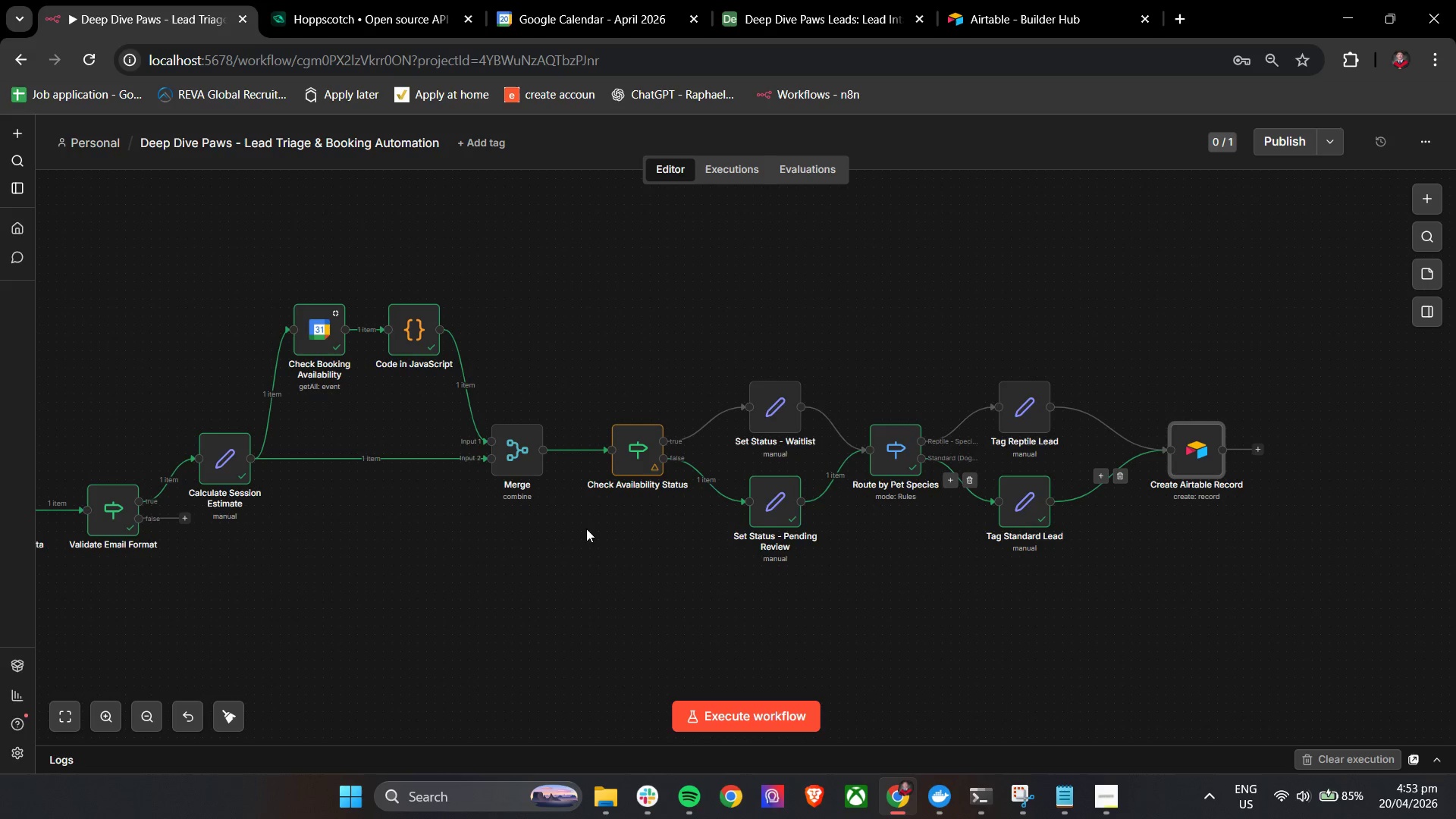 
left_click([524, 553])
 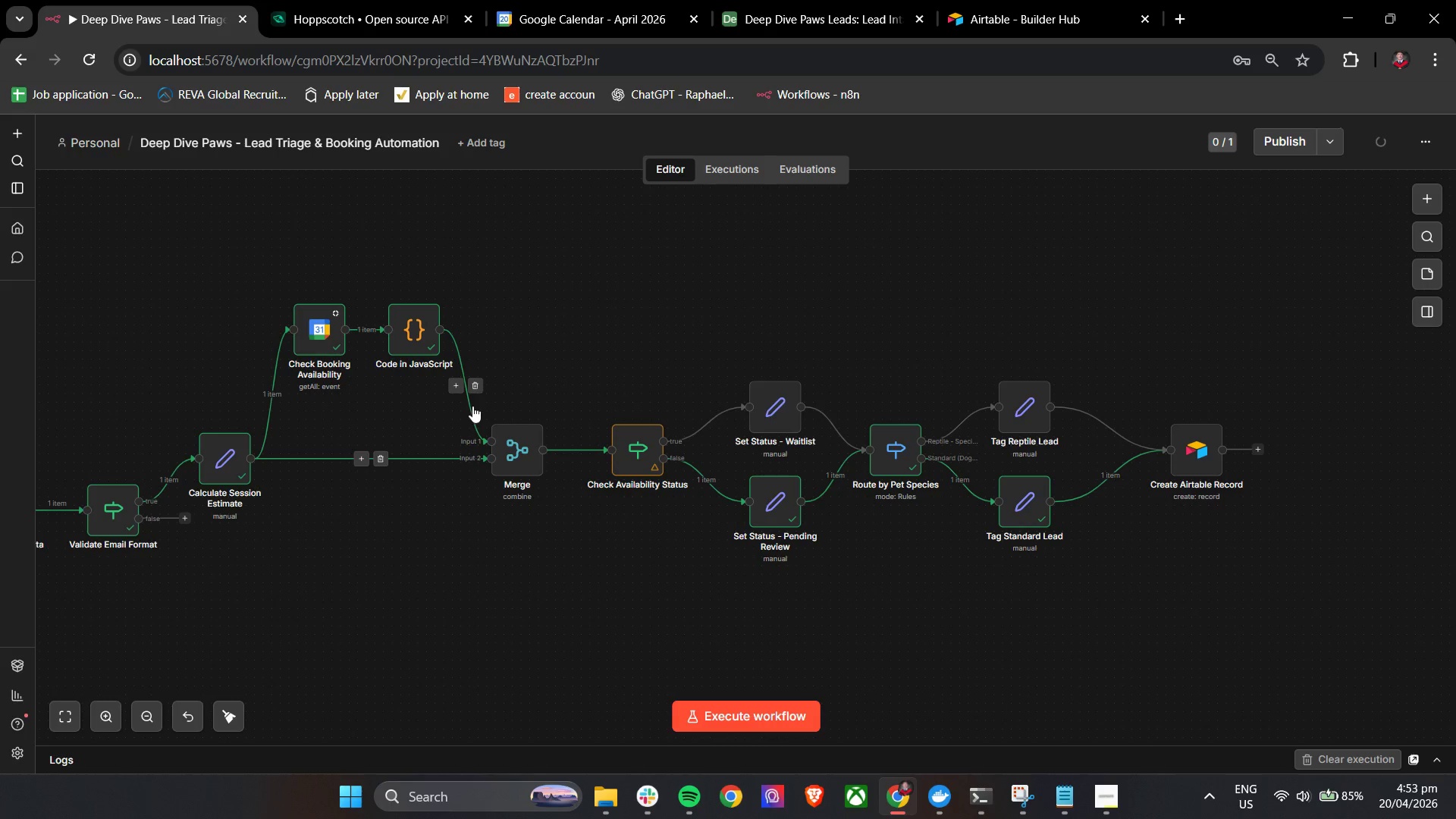 
left_click([493, 415])
 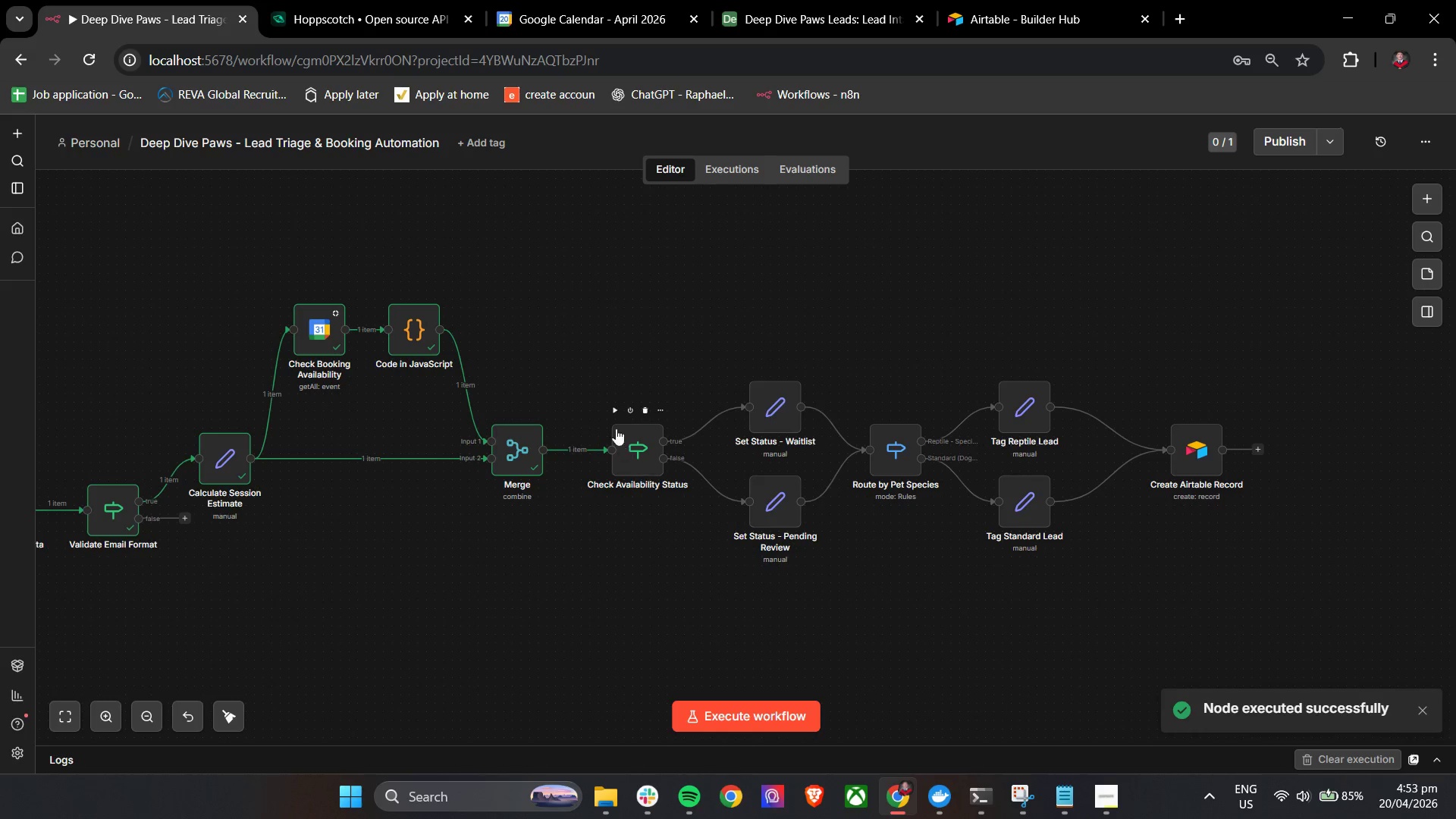 
left_click([616, 407])
 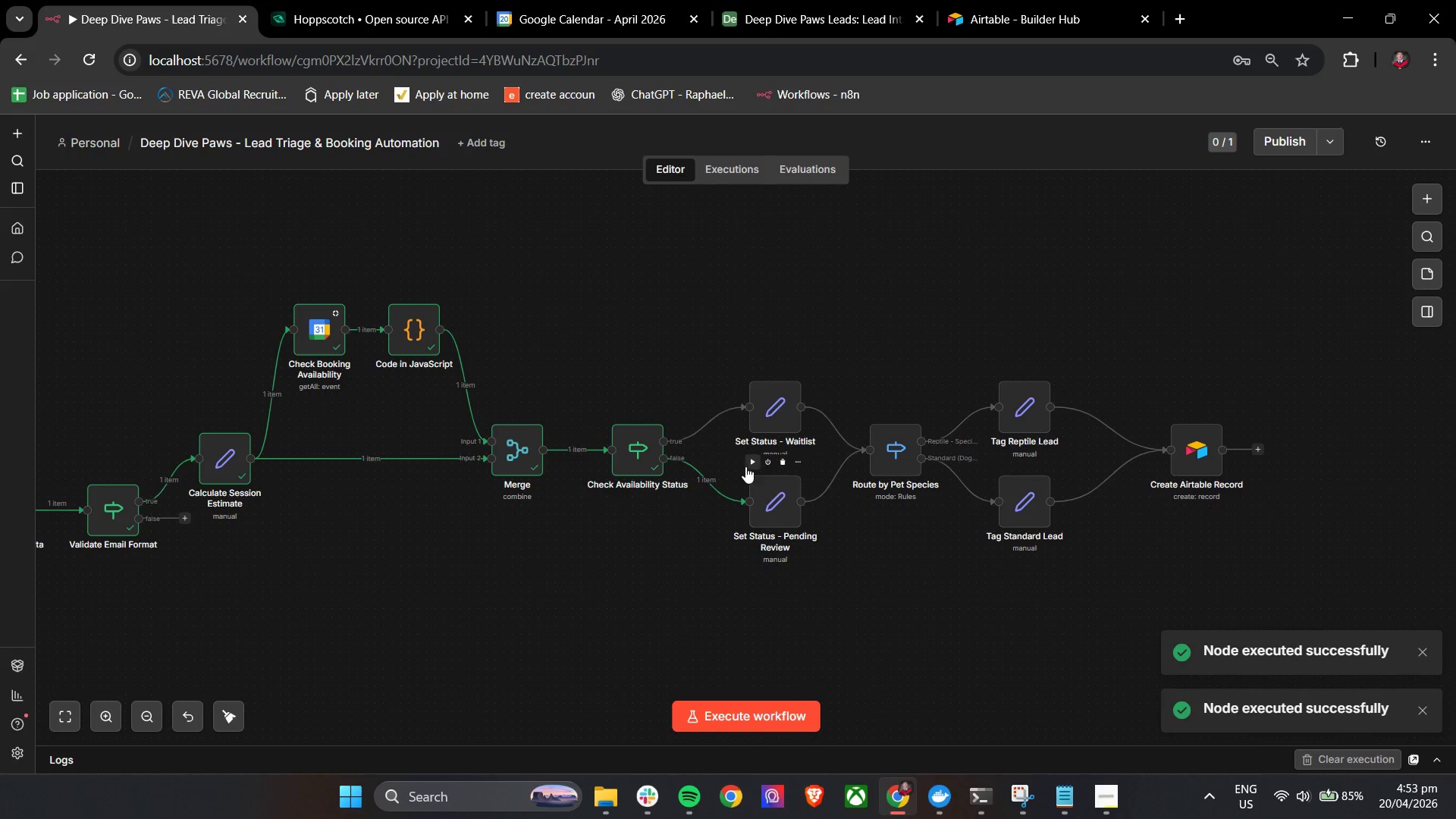 
left_click([751, 466])
 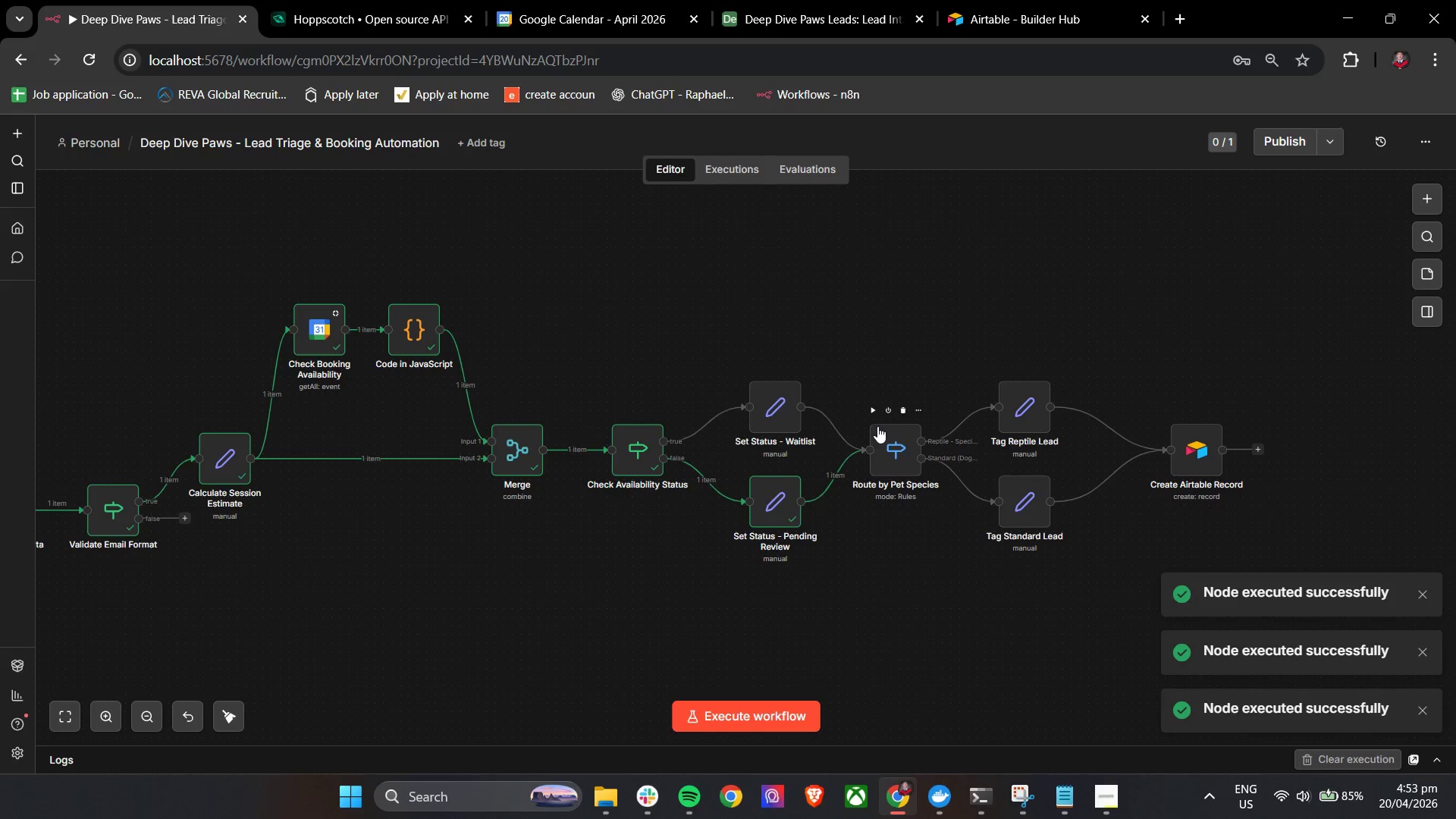 
left_click([875, 415])
 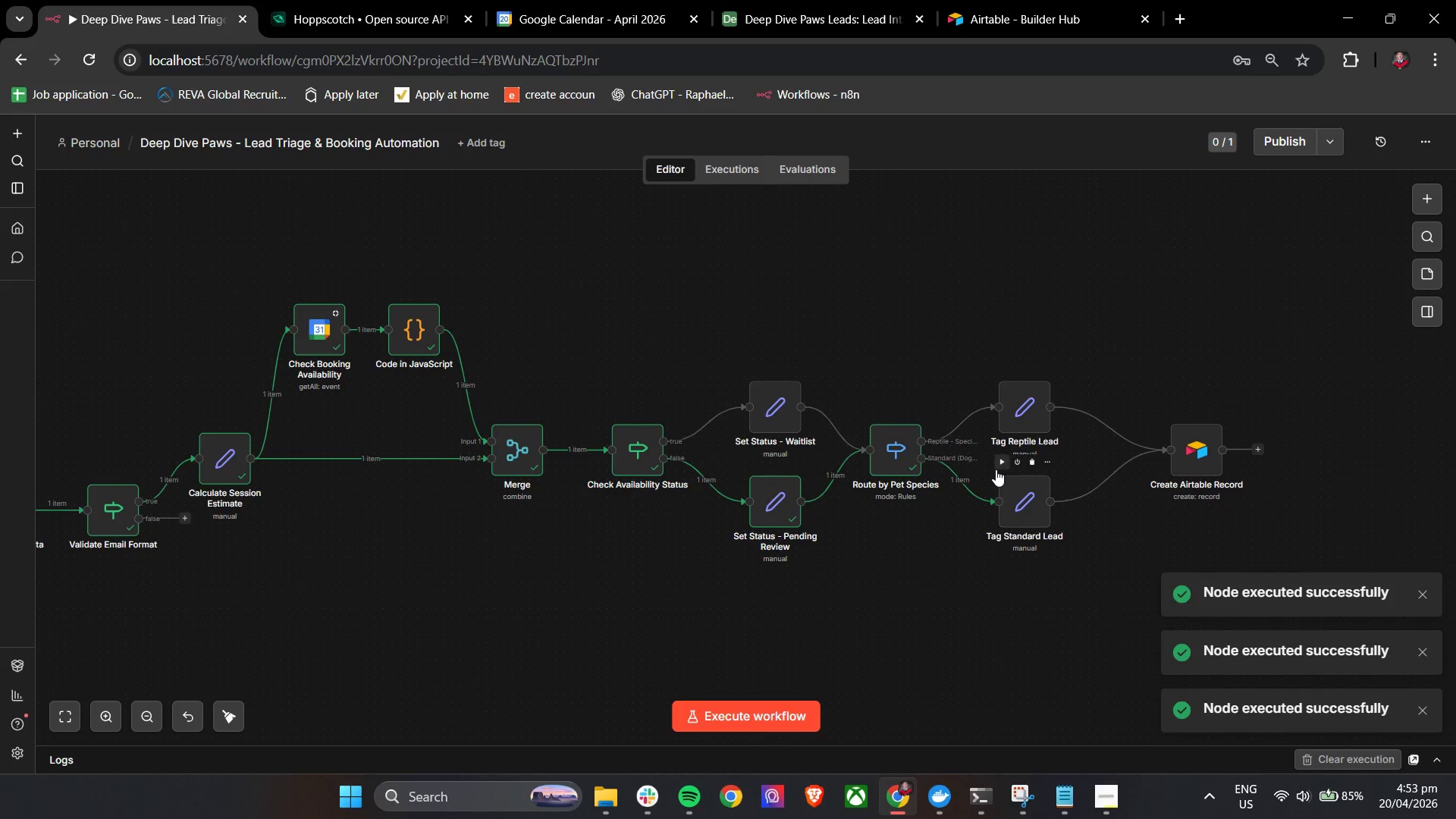 
left_click([998, 469])
 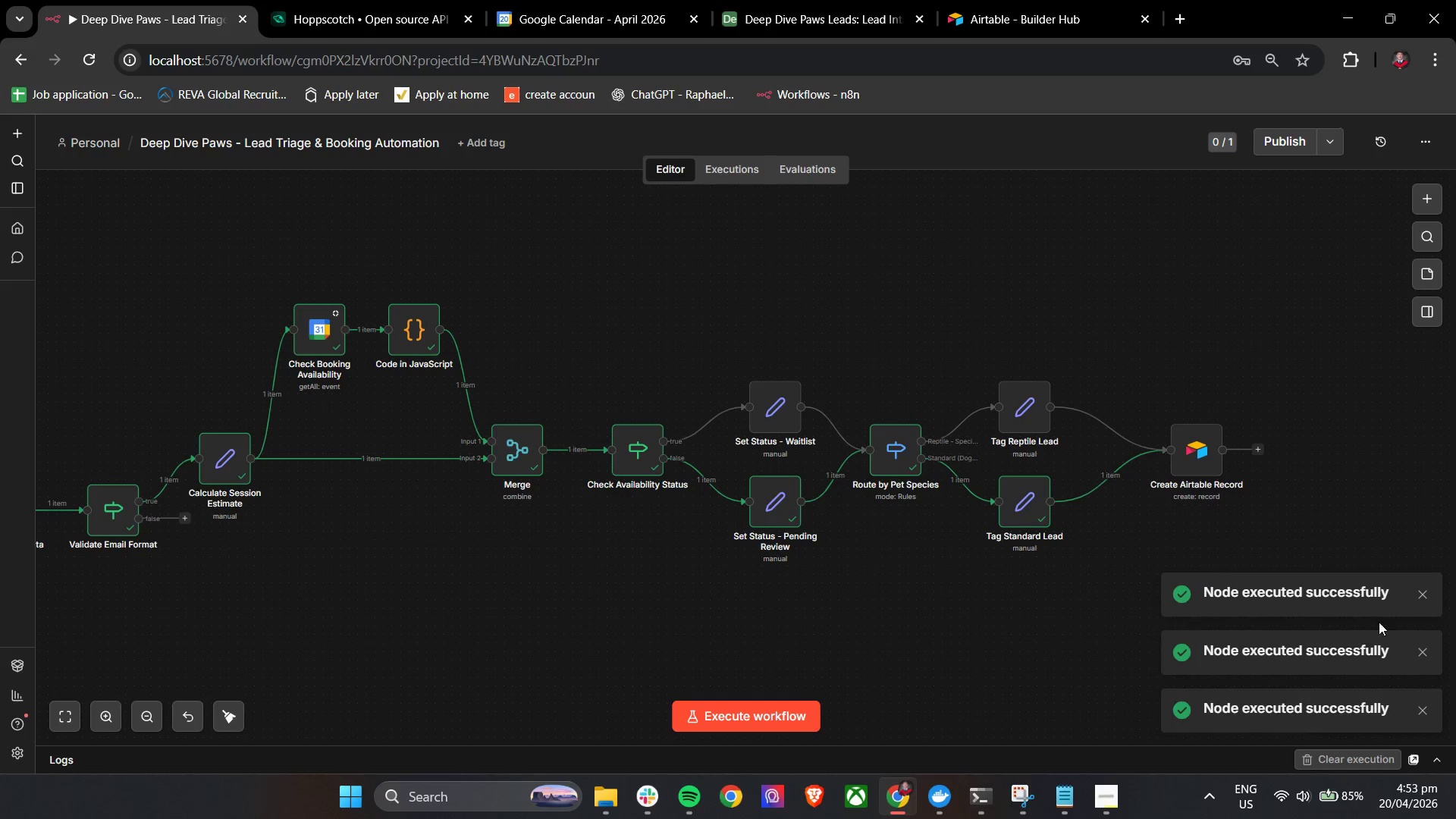 
hold_key(key=ControlLeft, duration=1.41)
left_click_drag(start_coordinate=[842, 598], to_coordinate=[843, 607])
 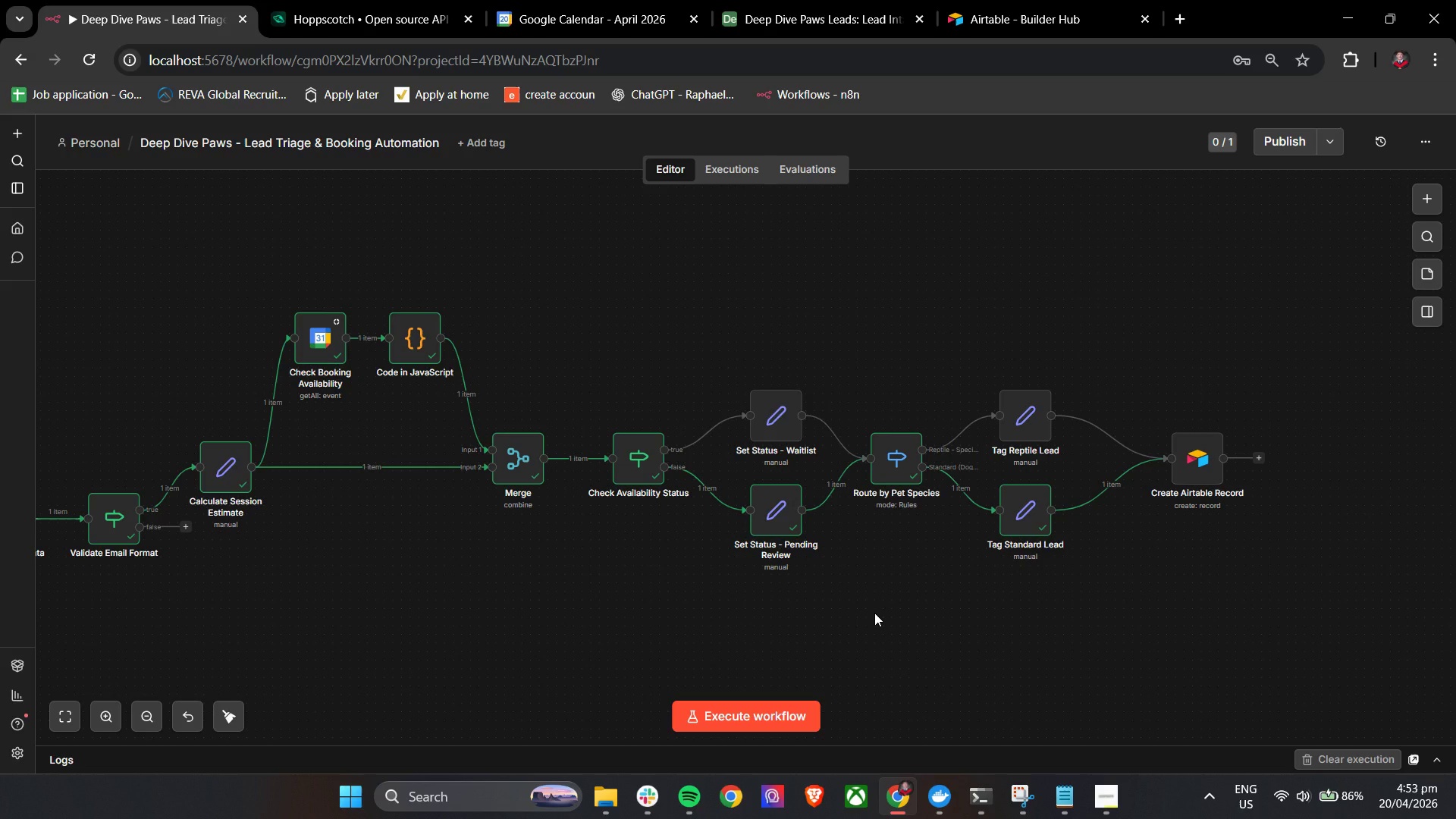 
wait(21.8)
 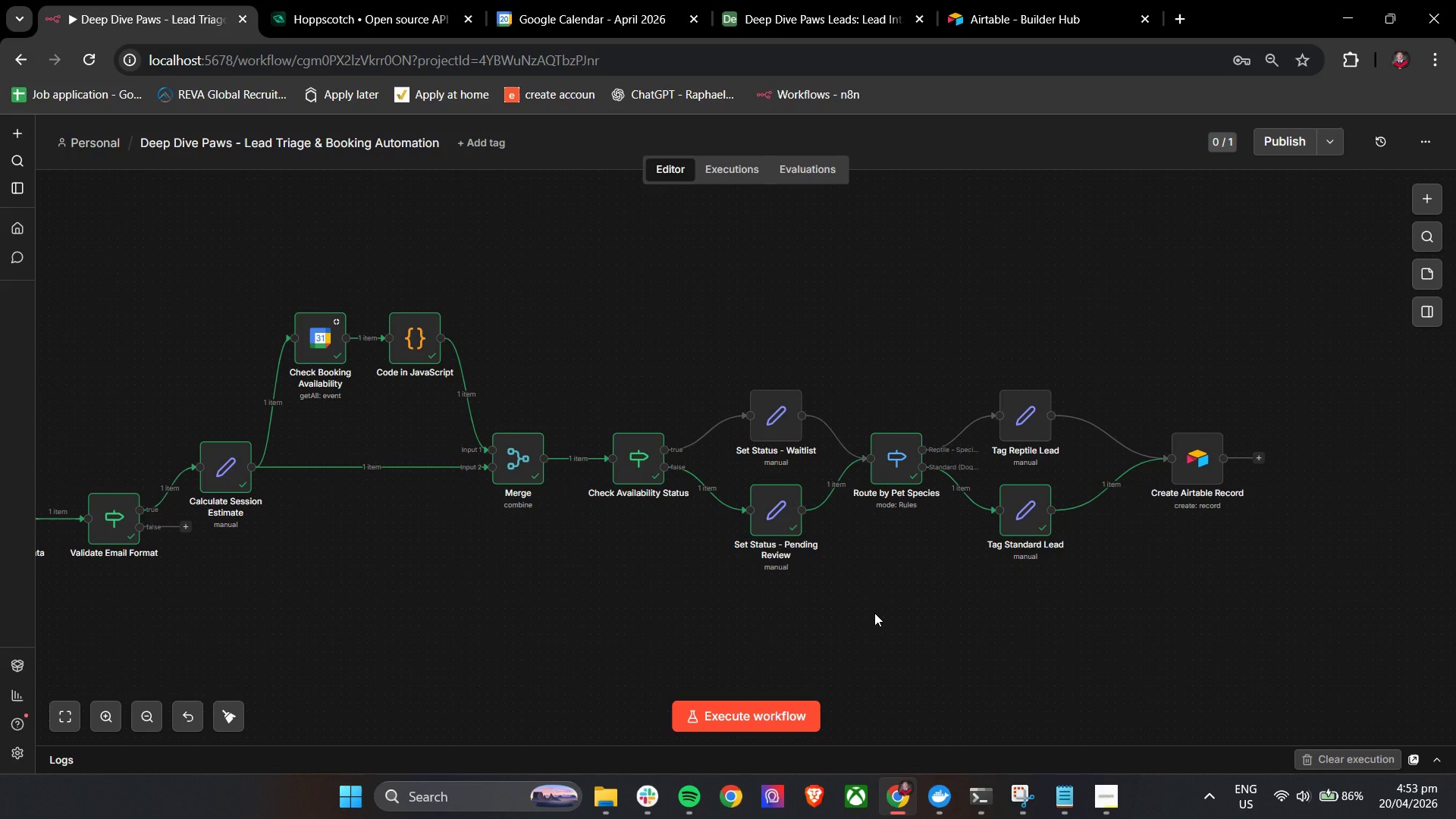 
left_click([1100, 796])